 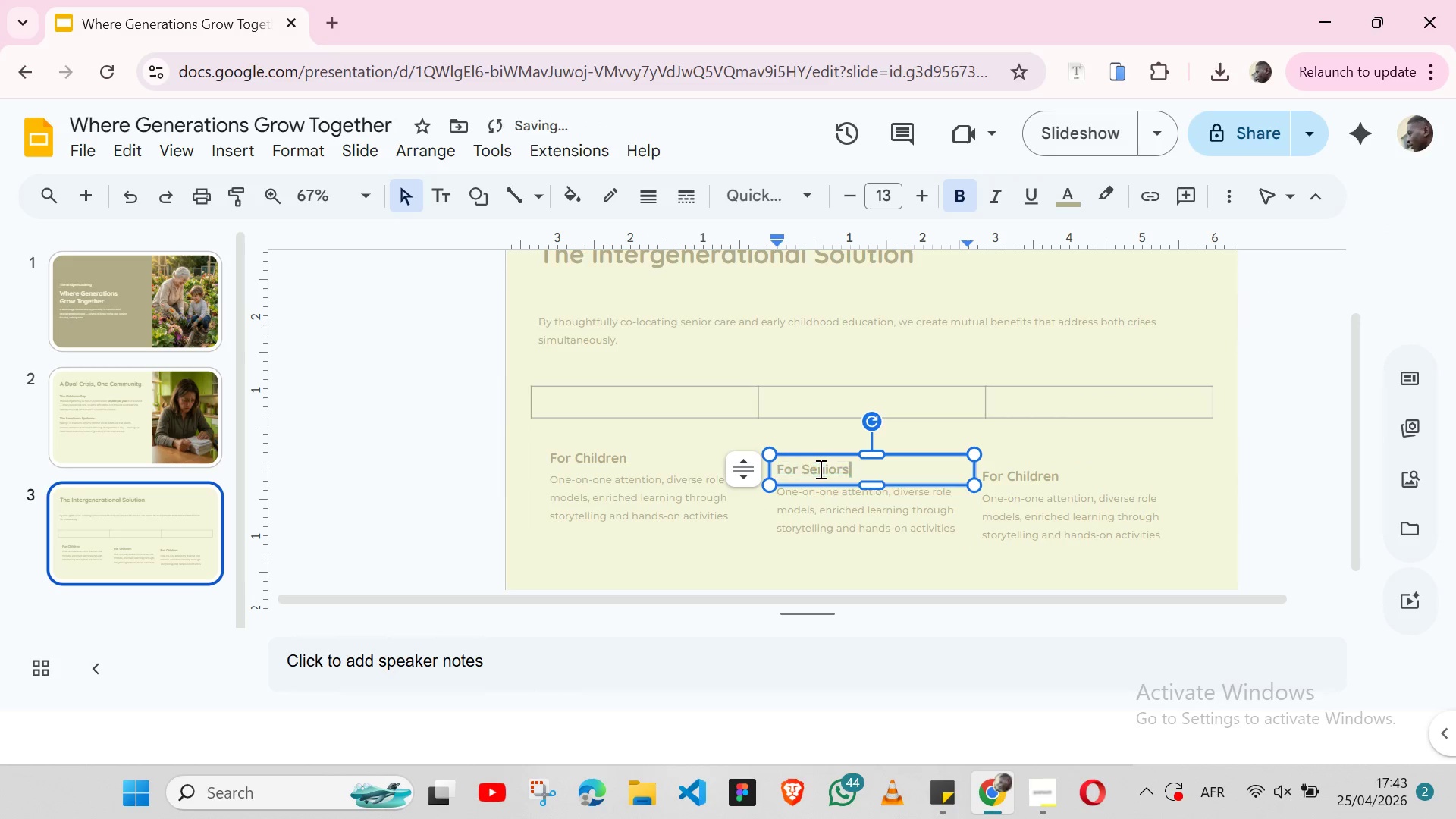 
key(Control+V)
 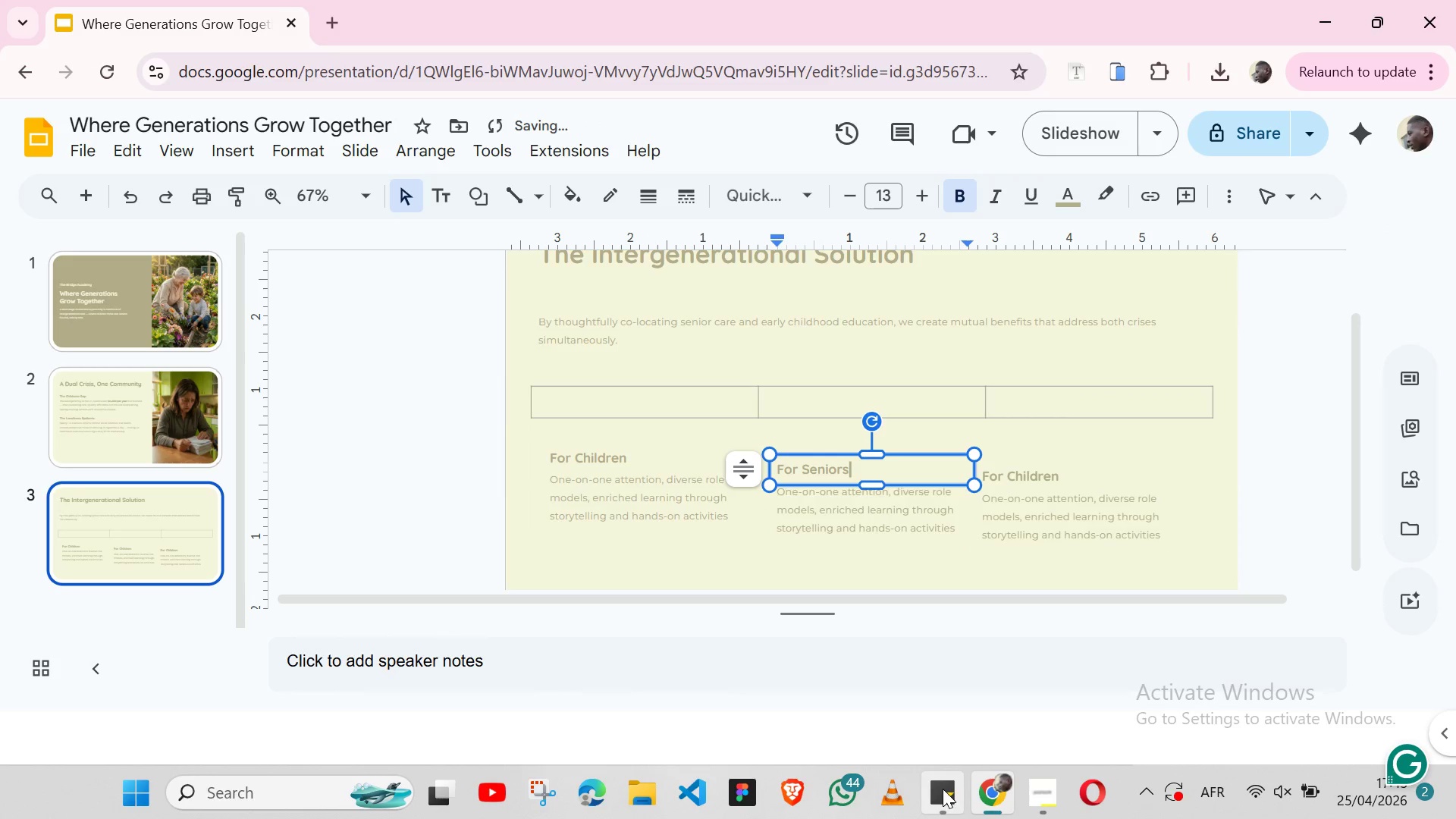 
left_click([943, 789])
 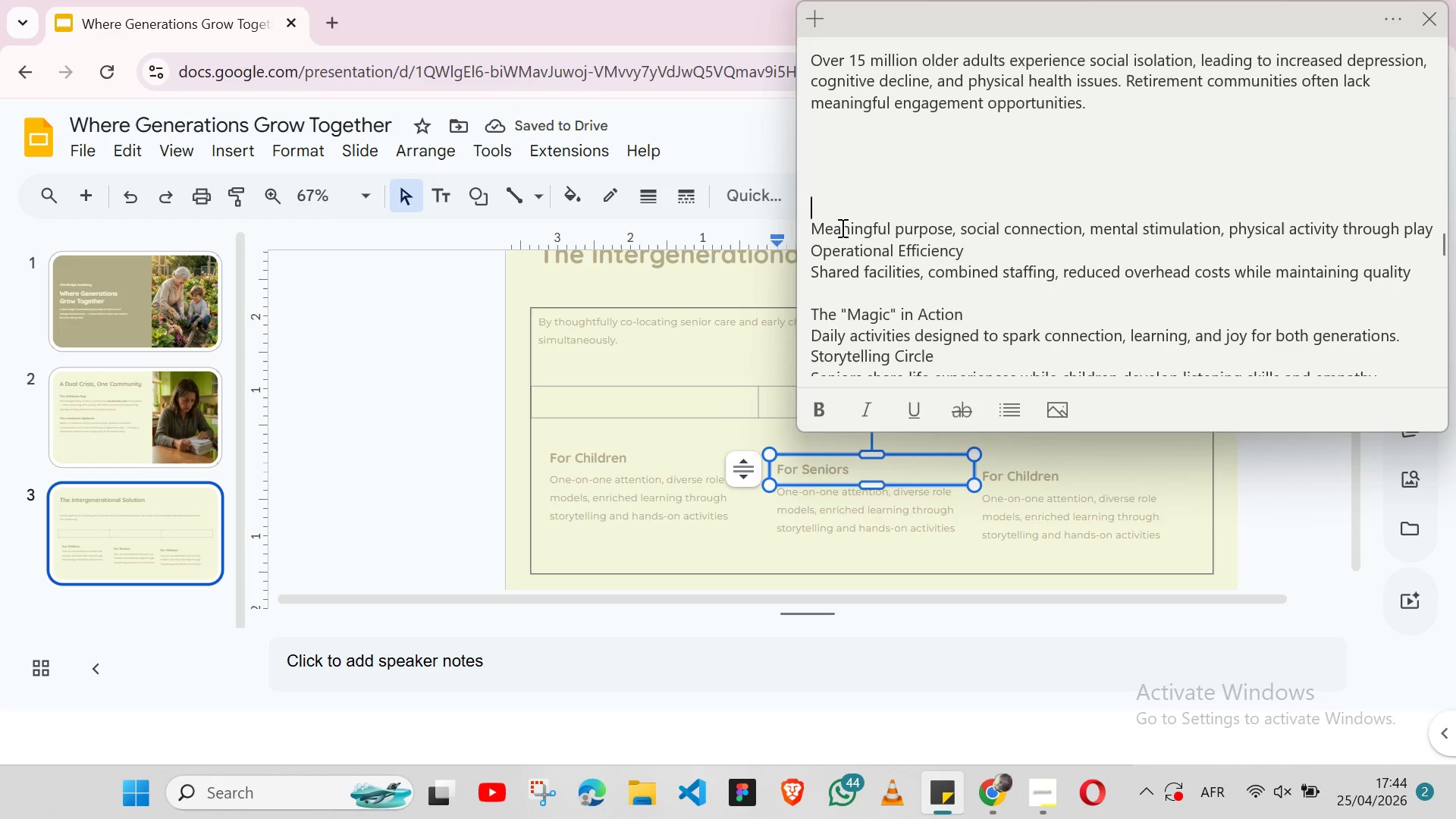 
double_click([841, 228])
 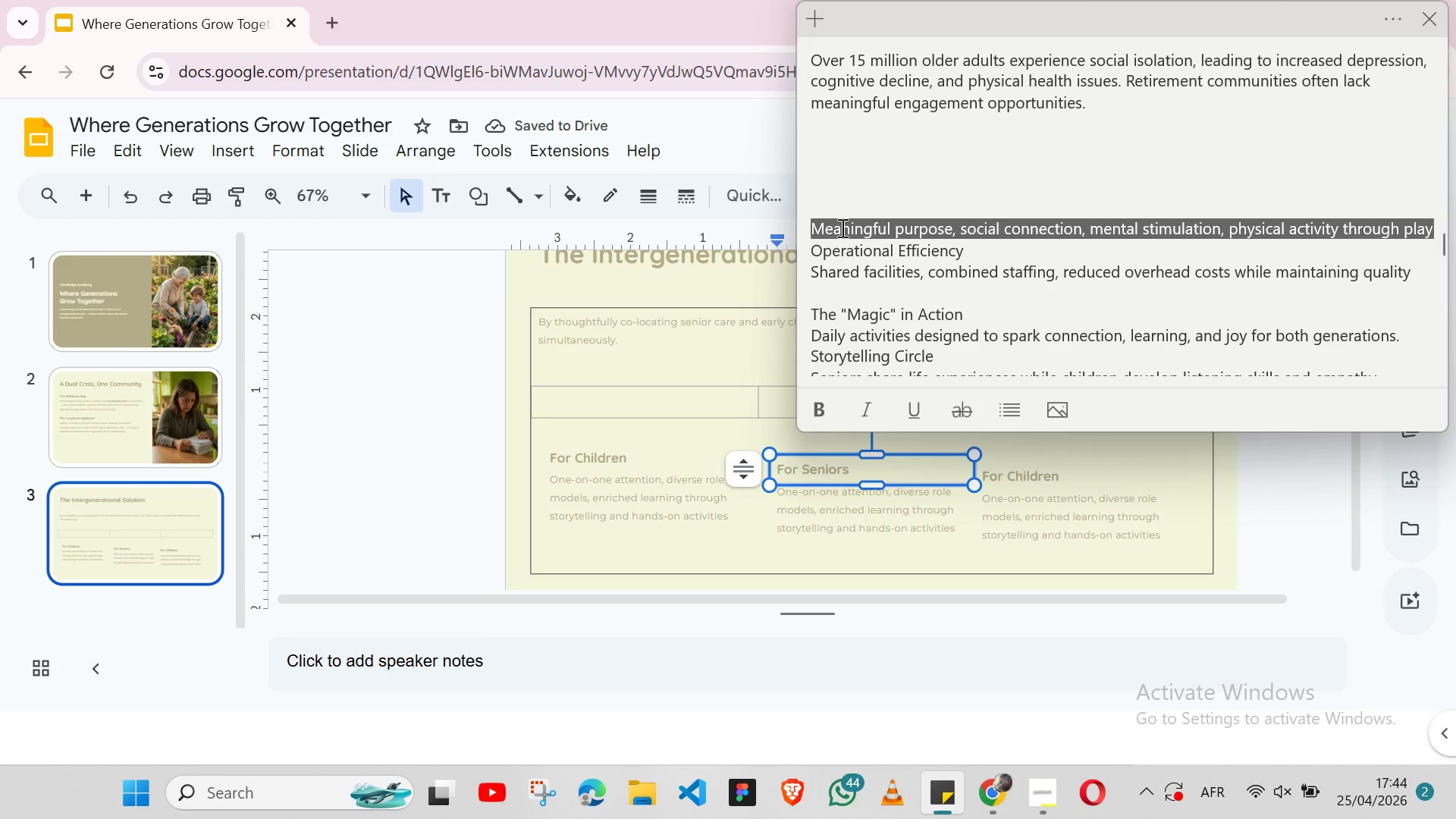 
triple_click([841, 228])
 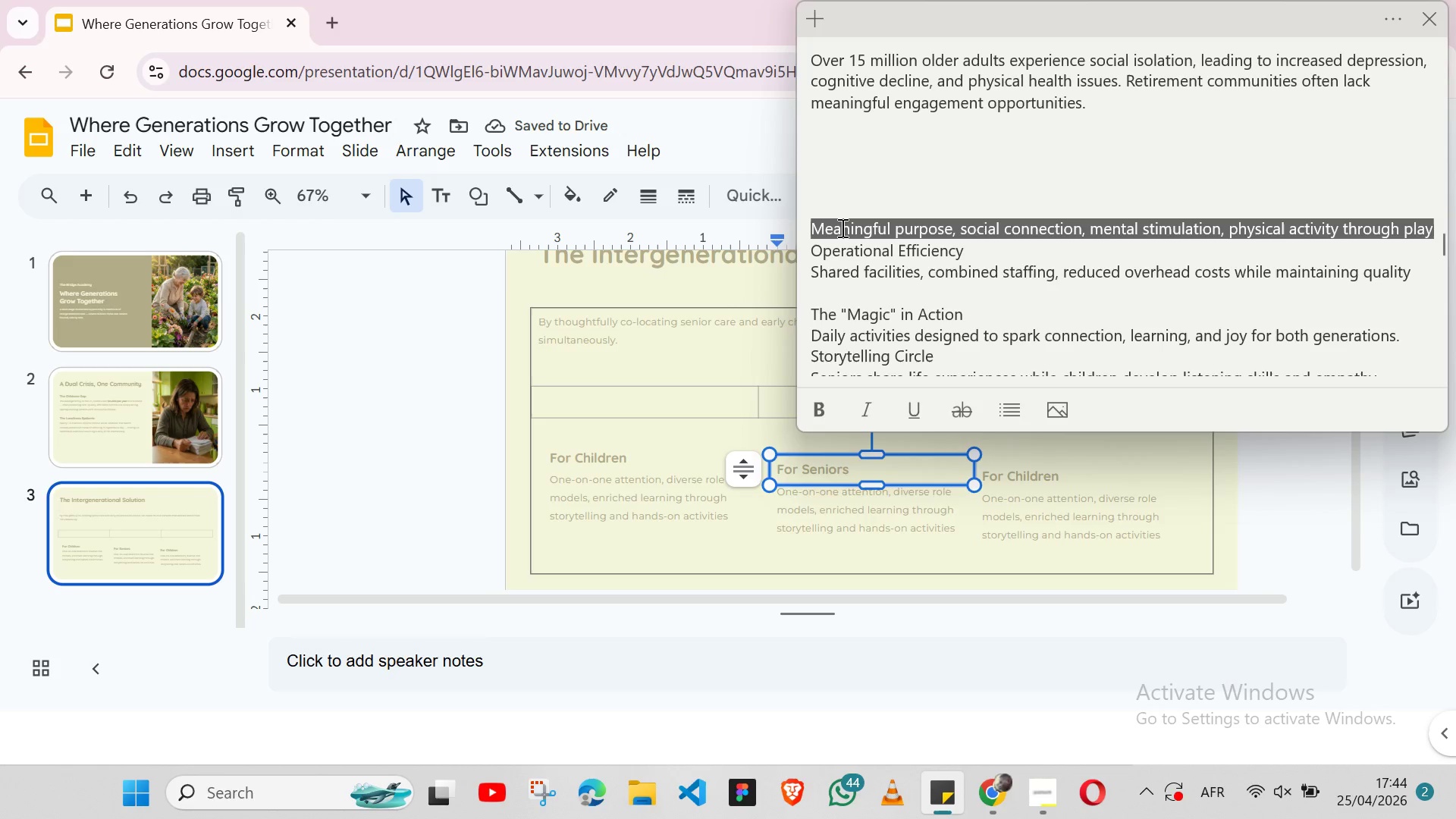 
key(Shift+ArrowLeft)
 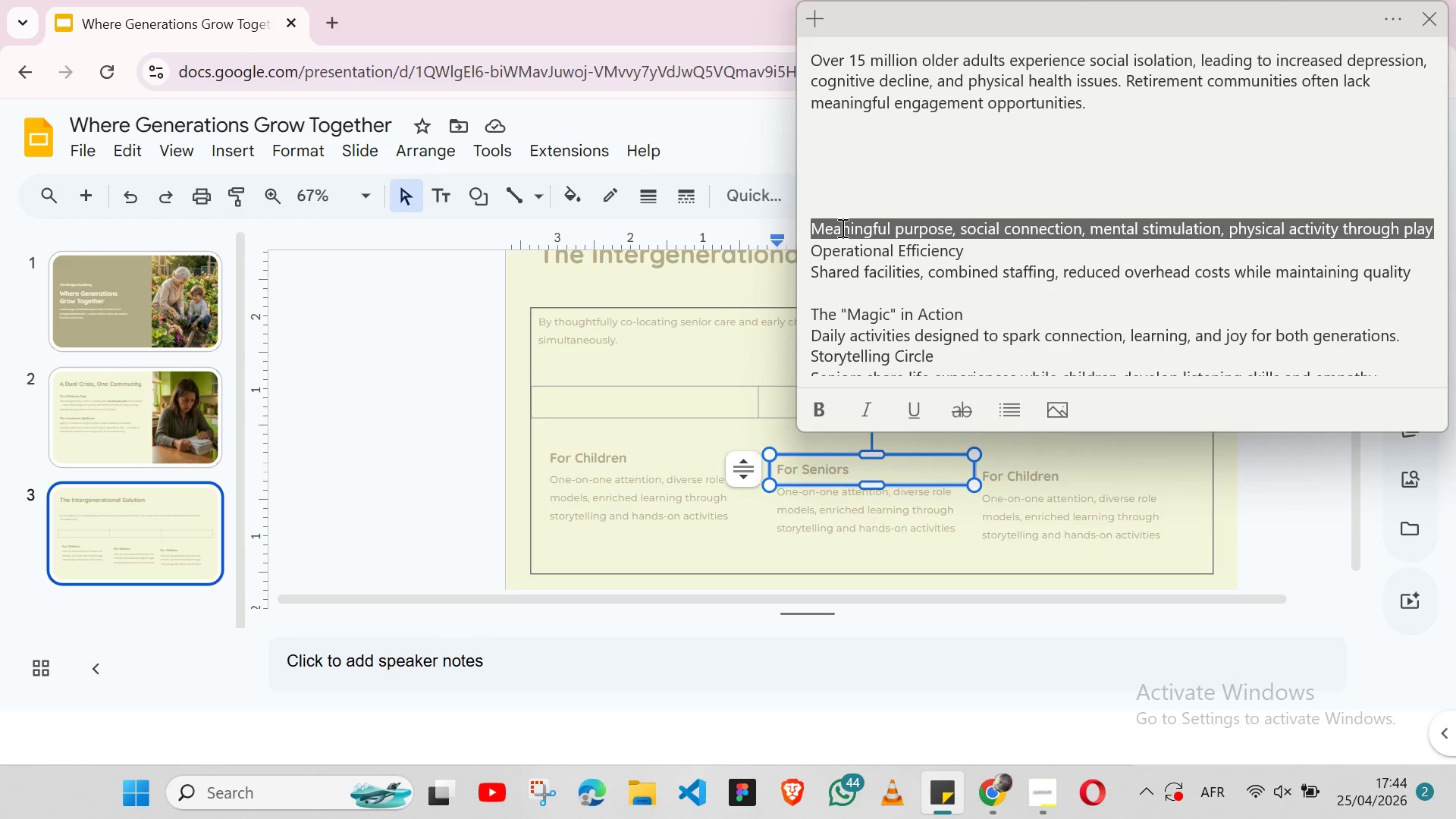 
key(Control+X)
 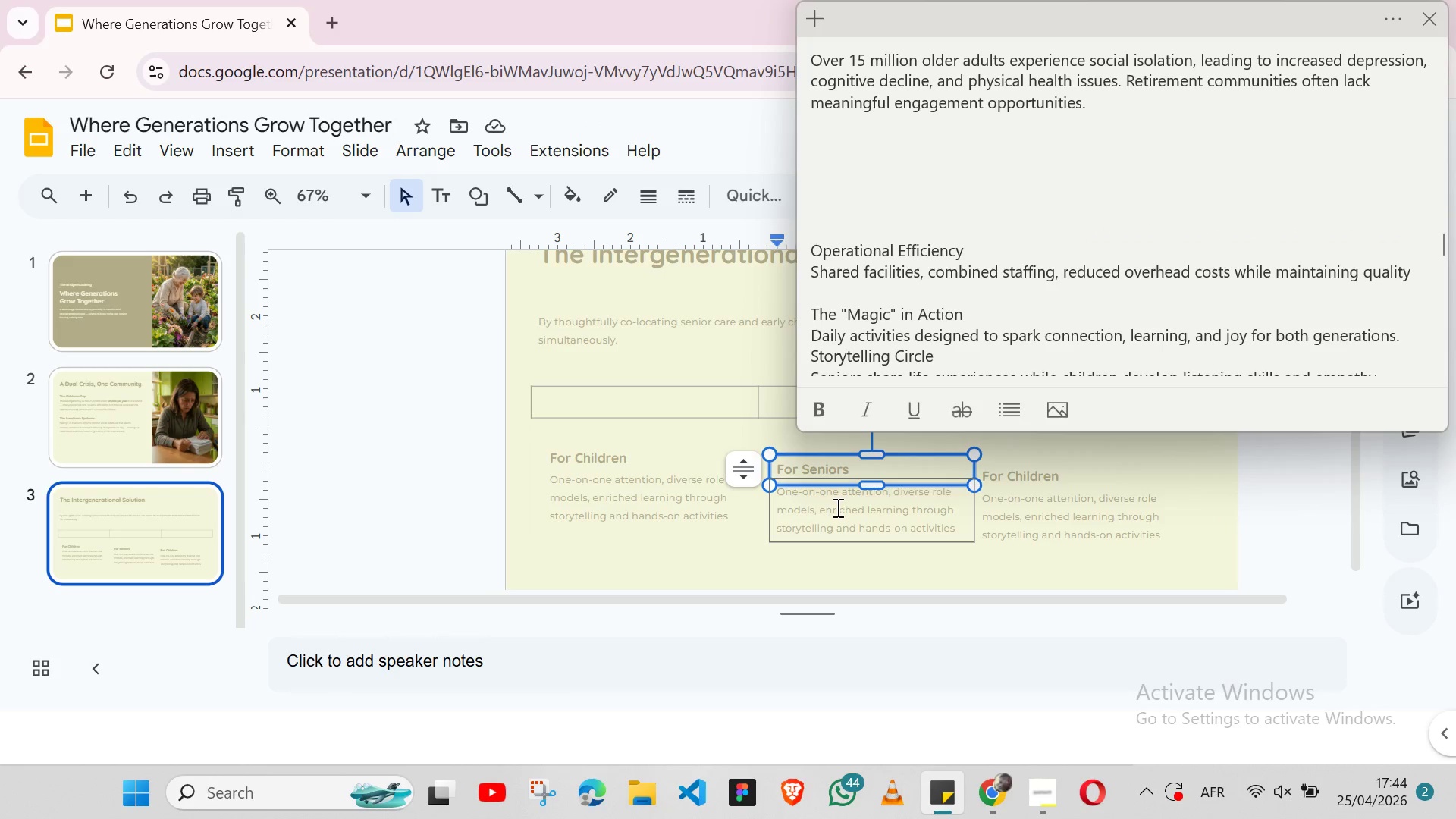 
double_click([836, 507])
 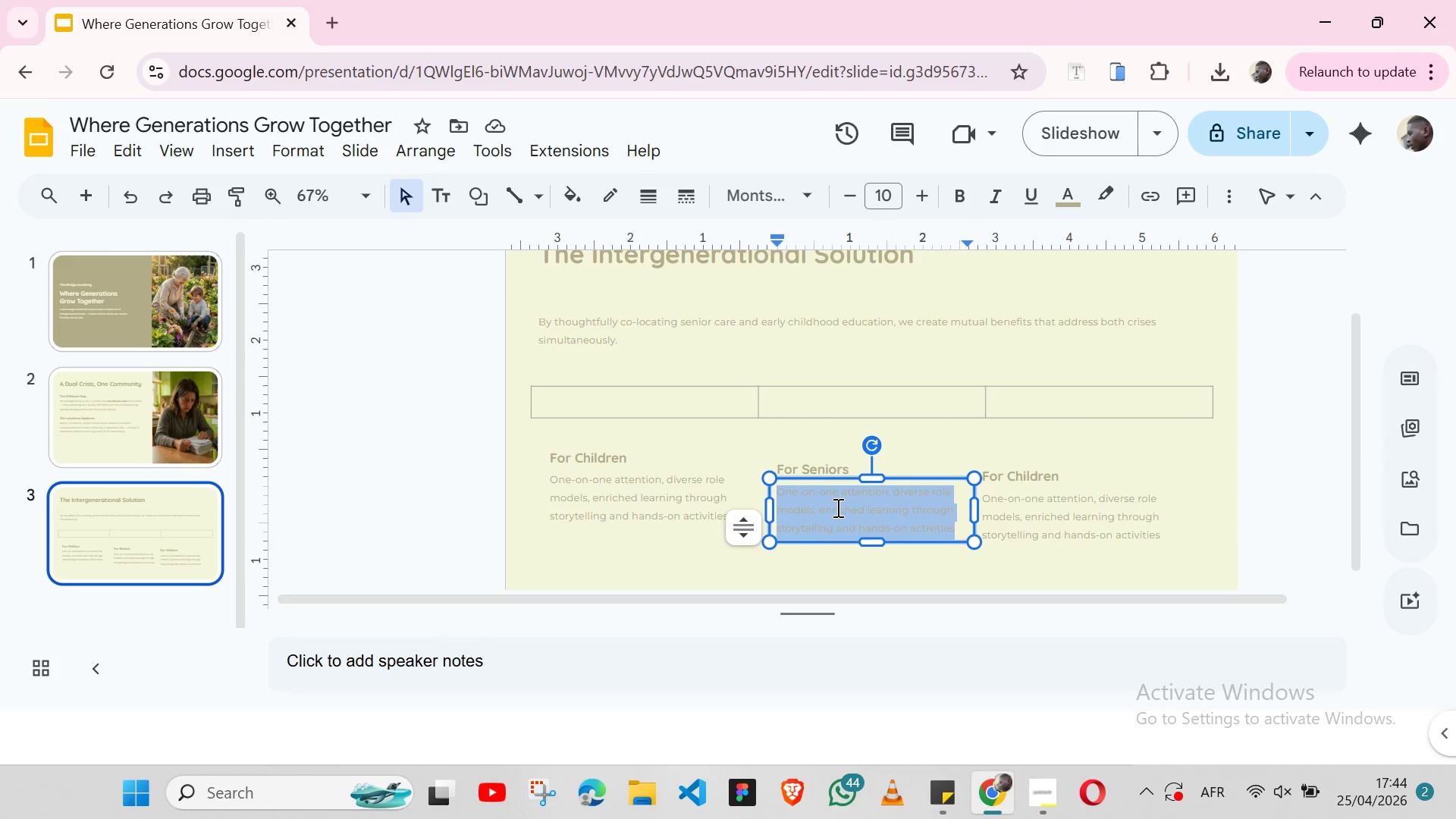 
triple_click([836, 507])
 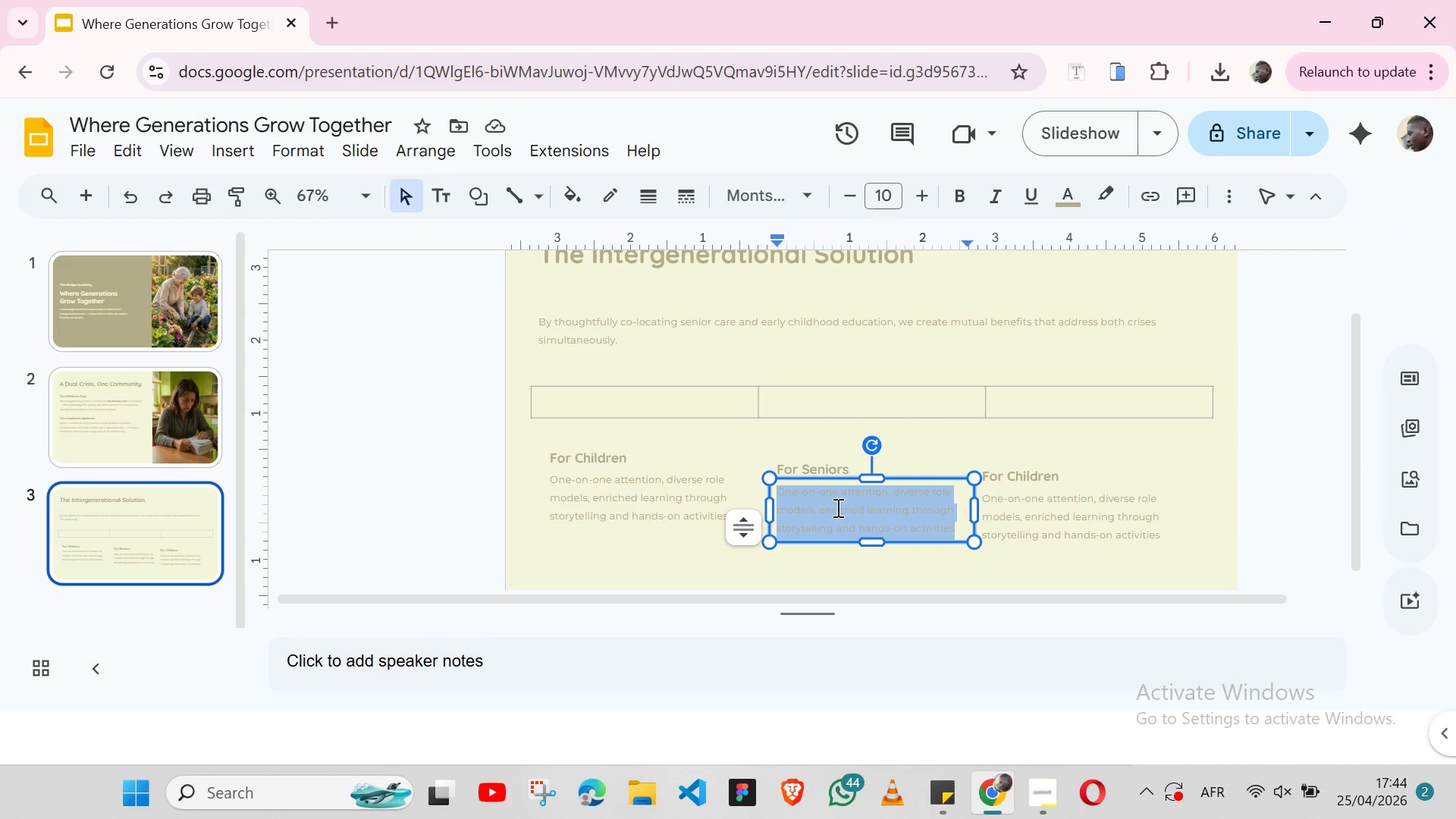 
key(Control+V)
 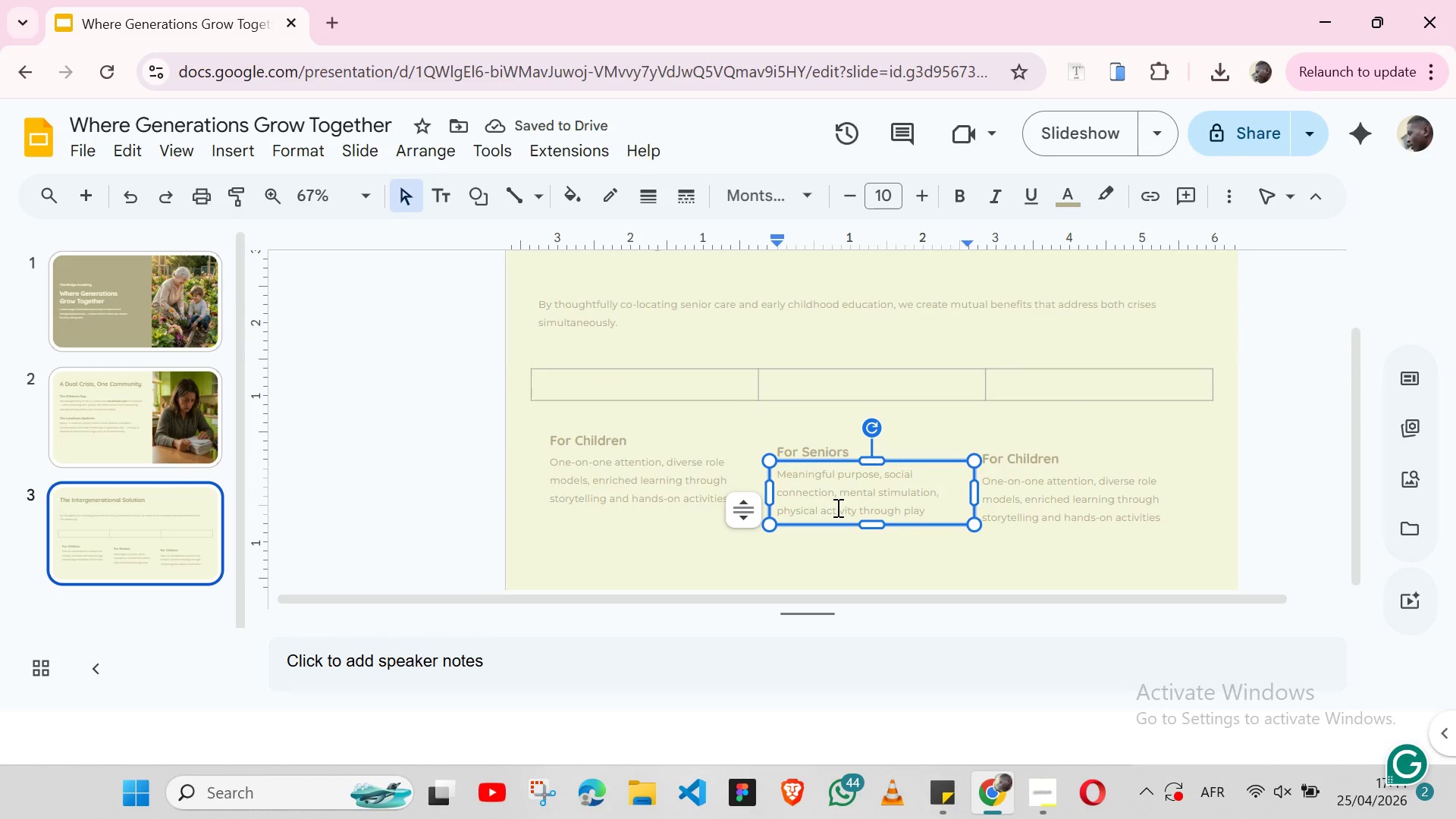 
left_click([950, 787])
 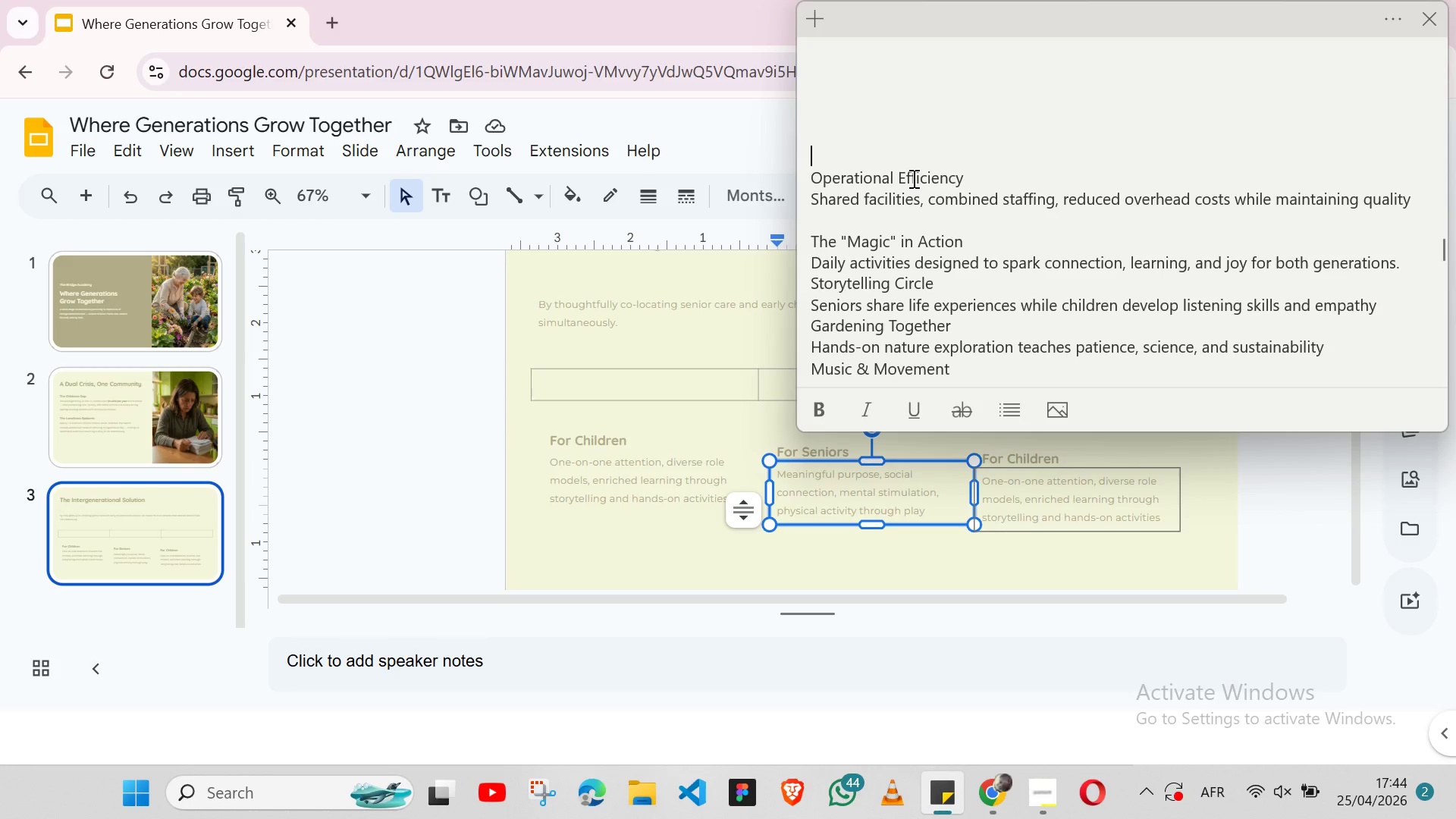 
double_click([912, 178])
 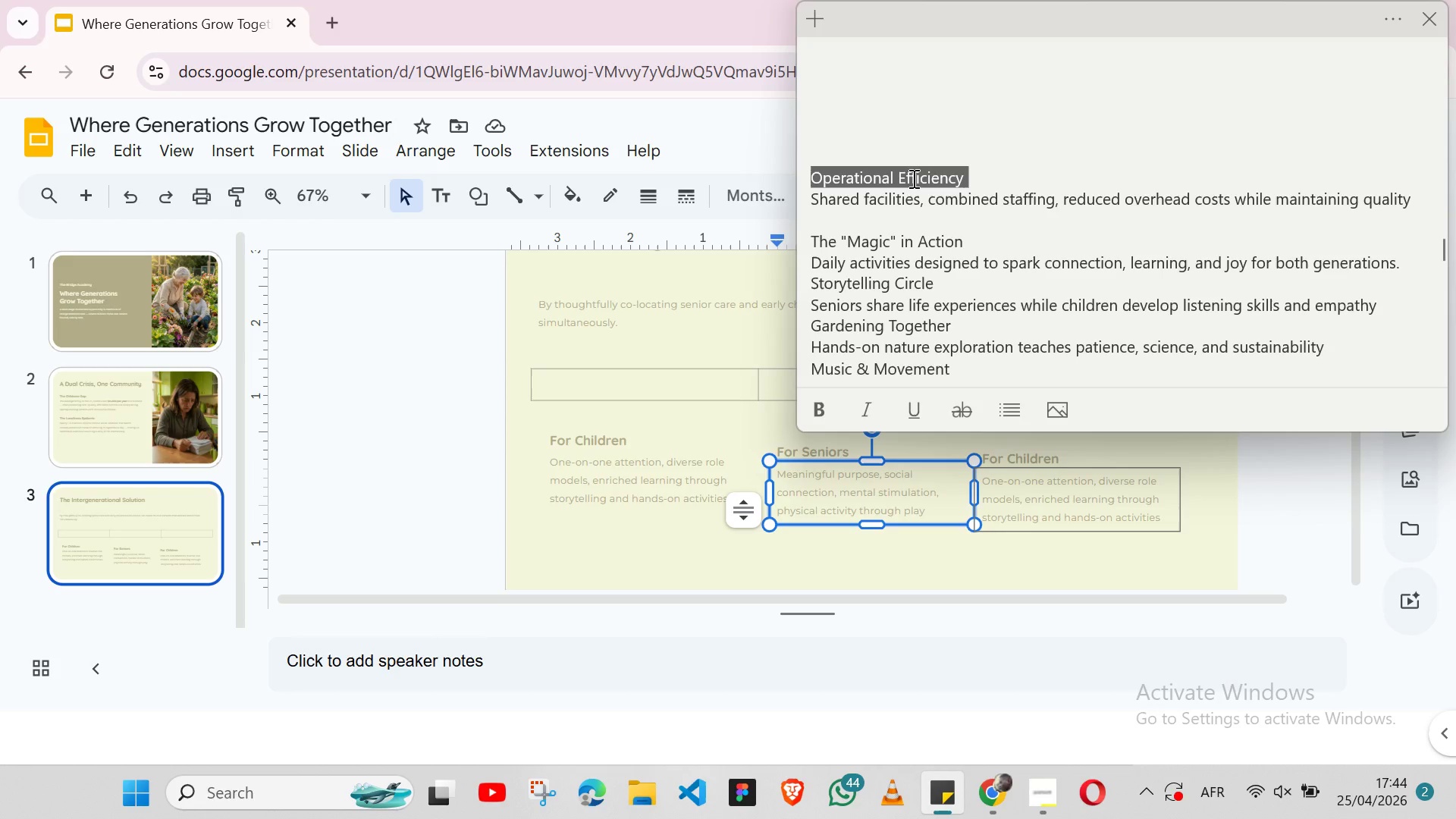 
triple_click([912, 178])
 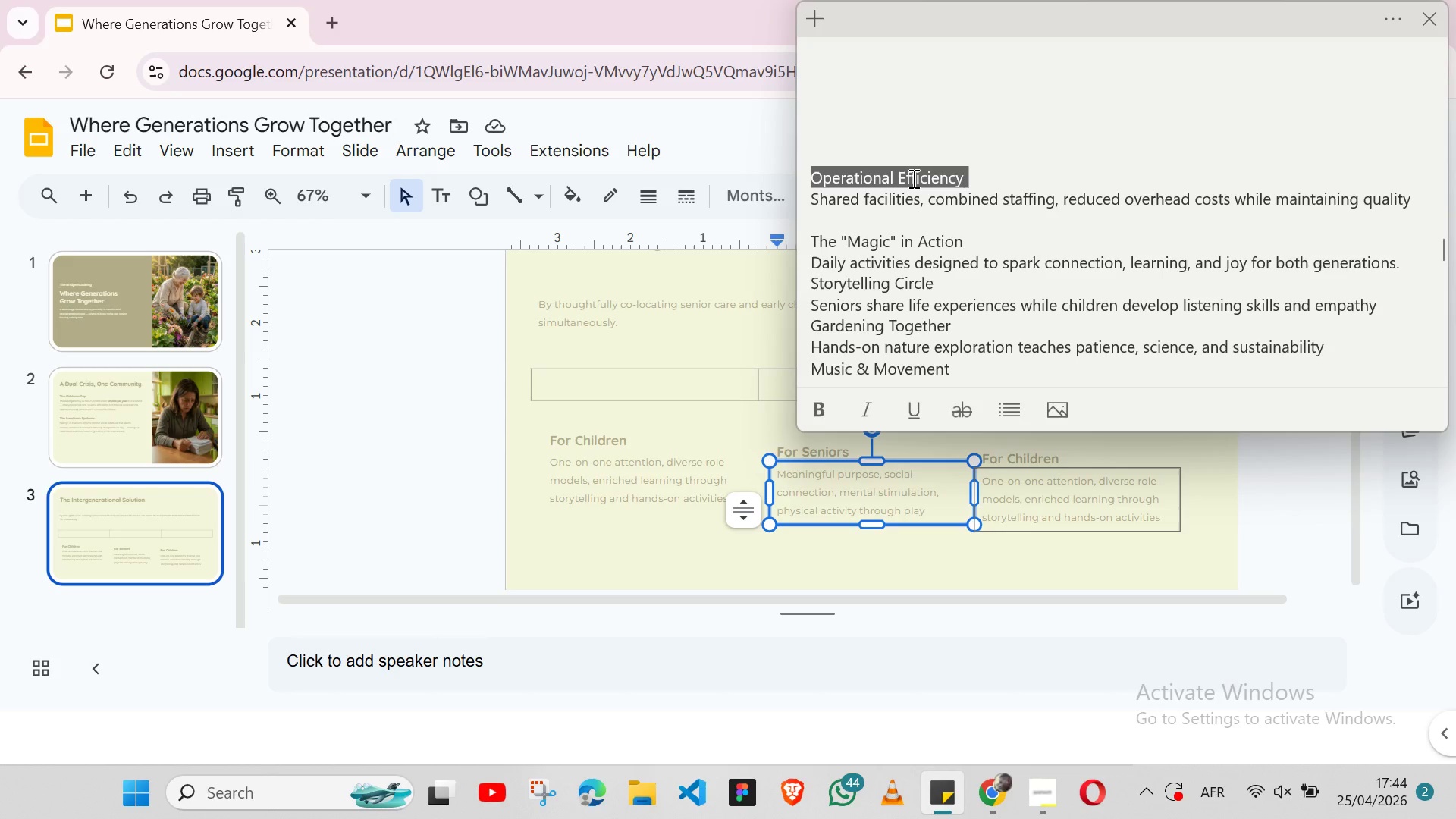 
key(Shift+ArrowLeft)
 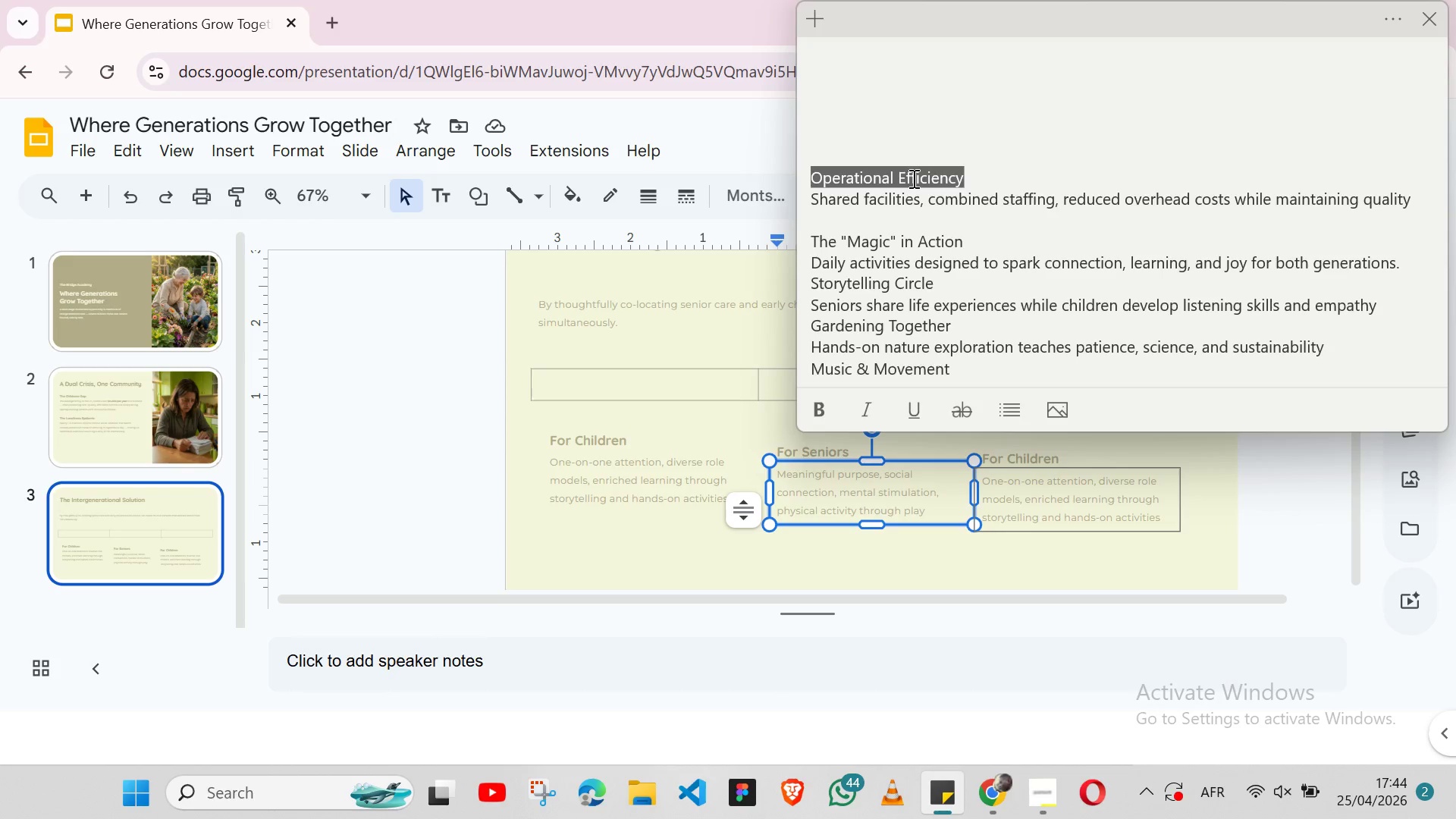 
key(Control+X)
 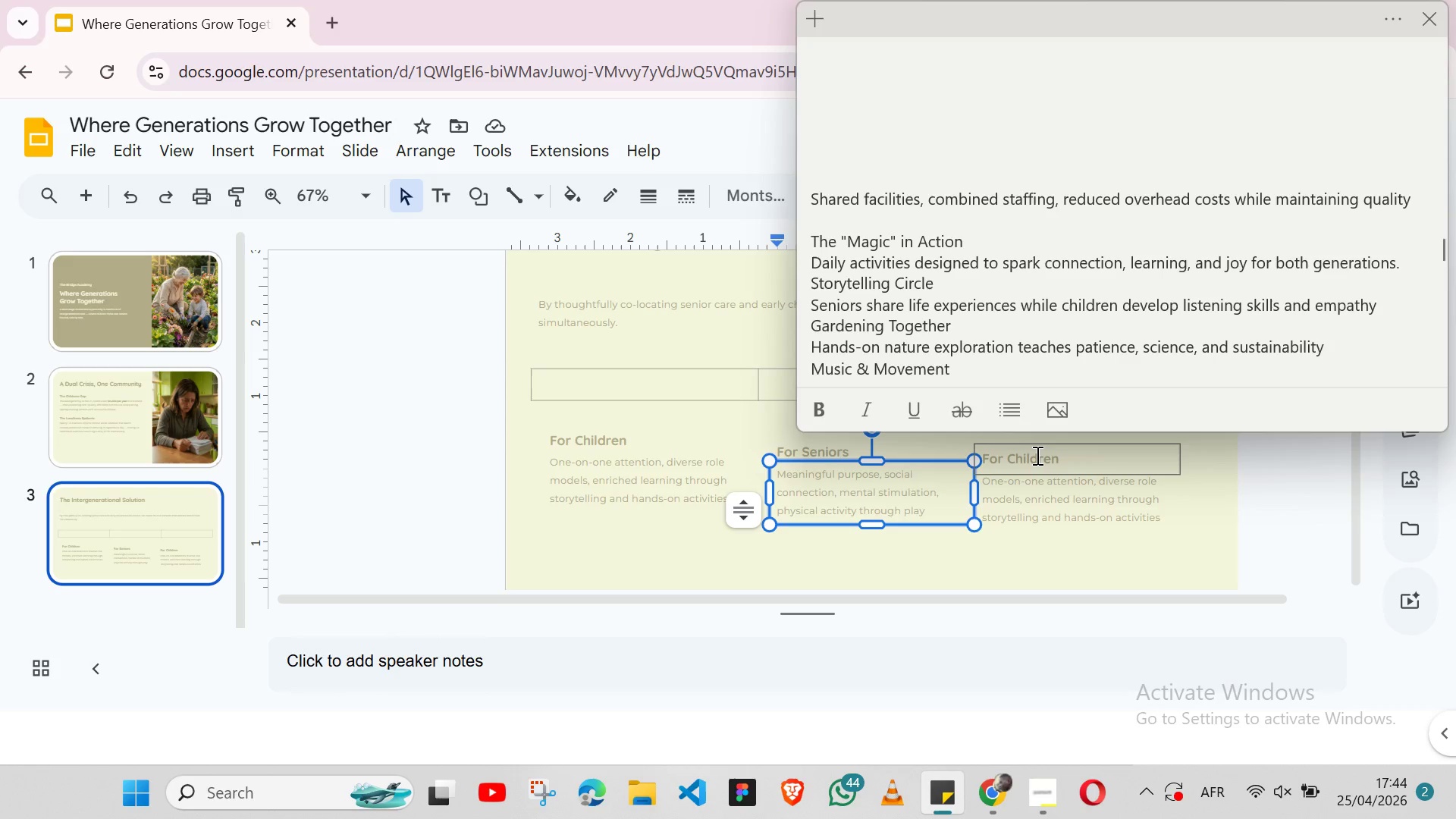 
double_click([1036, 455])
 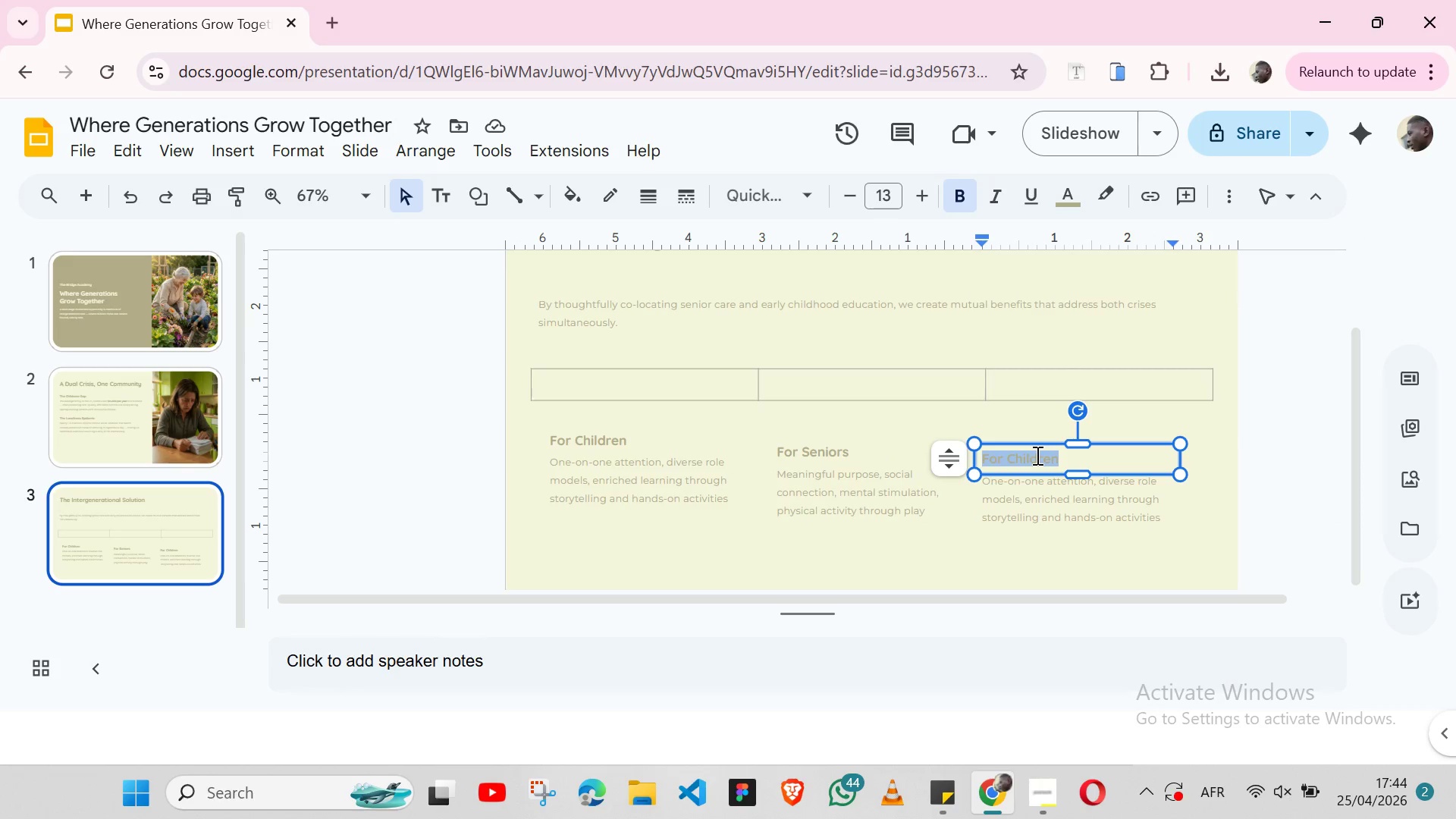 
triple_click([1036, 455])
 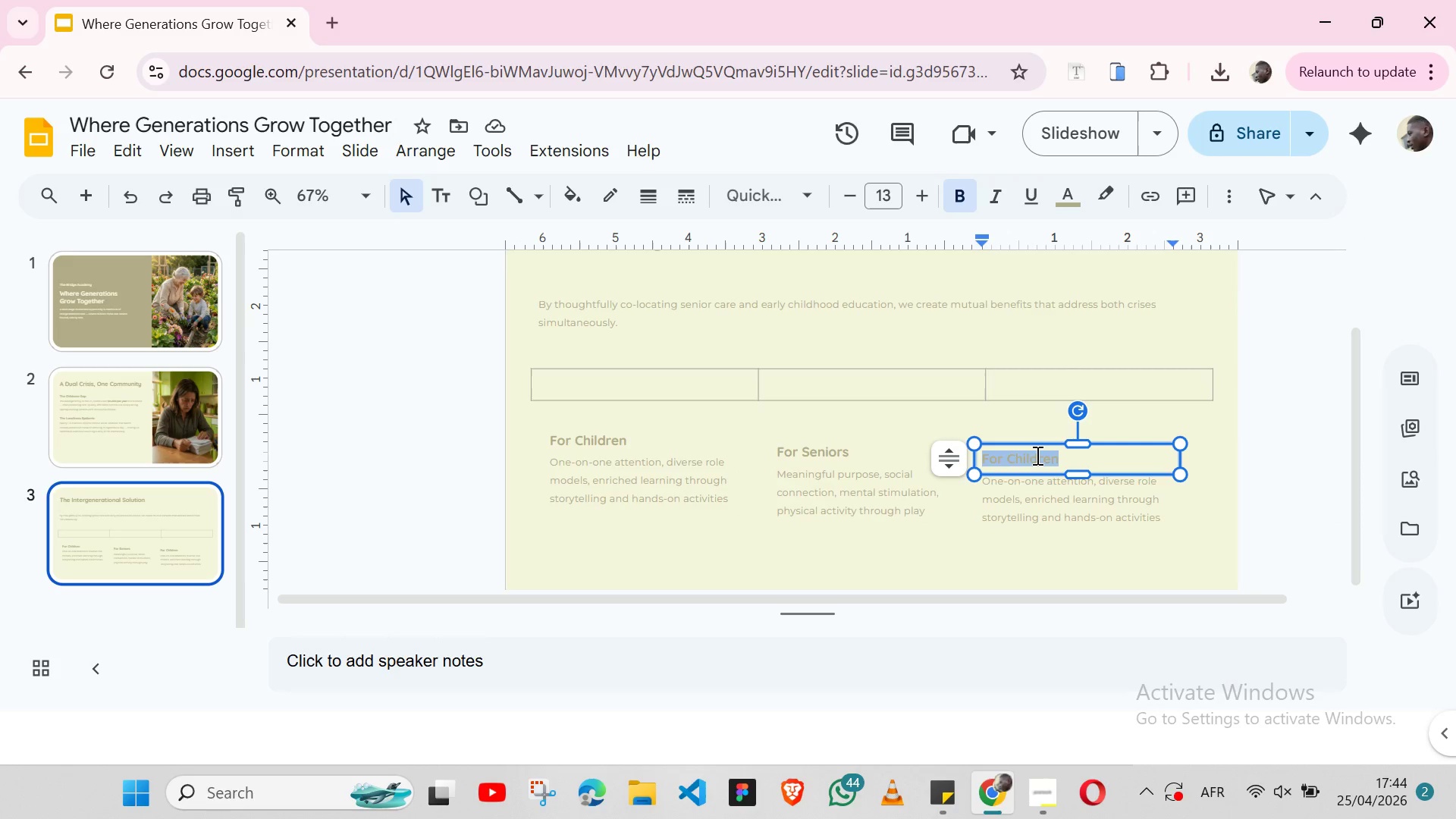 
key(Control+ControlLeft)
 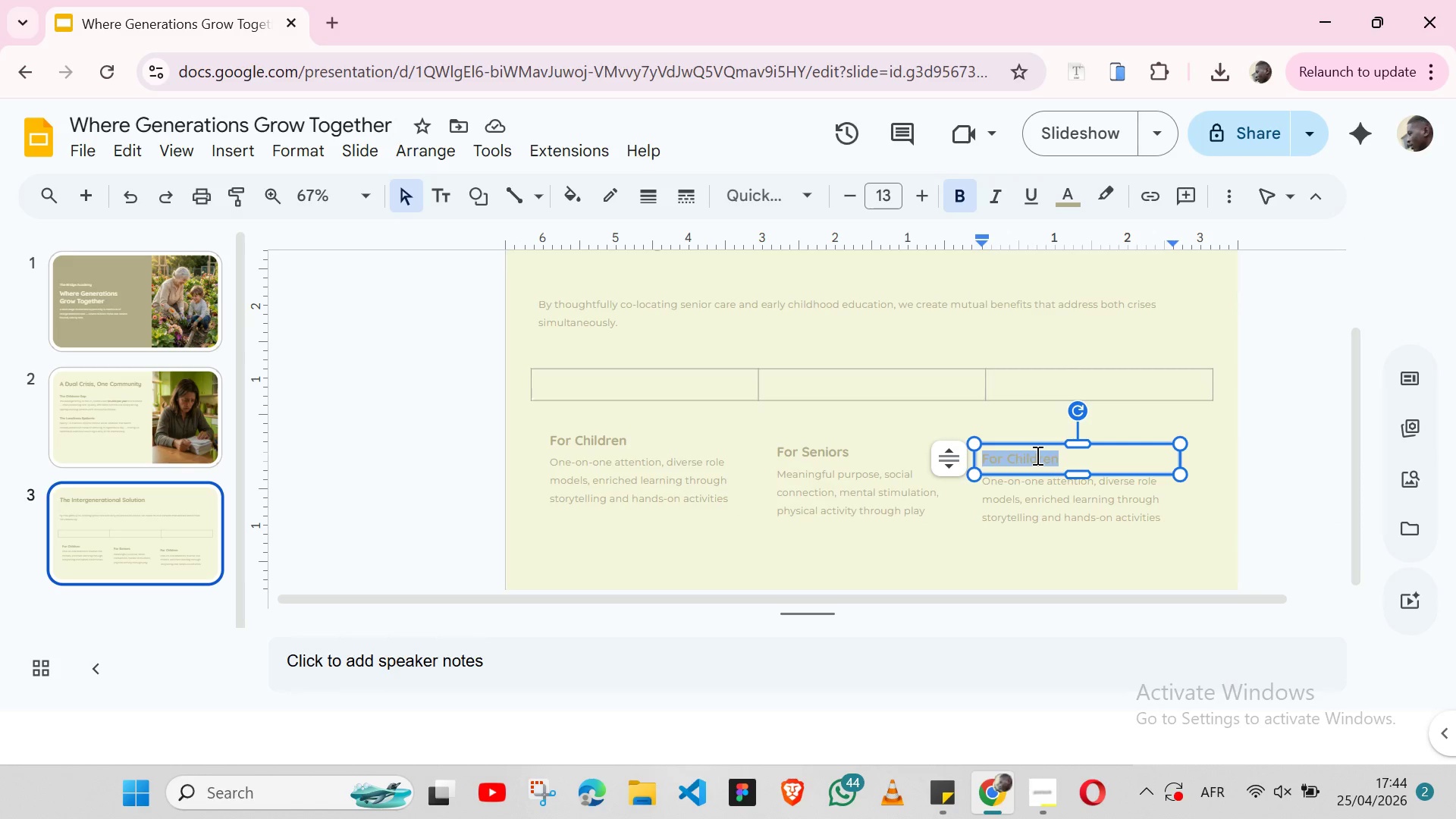 
key(Control+V)
 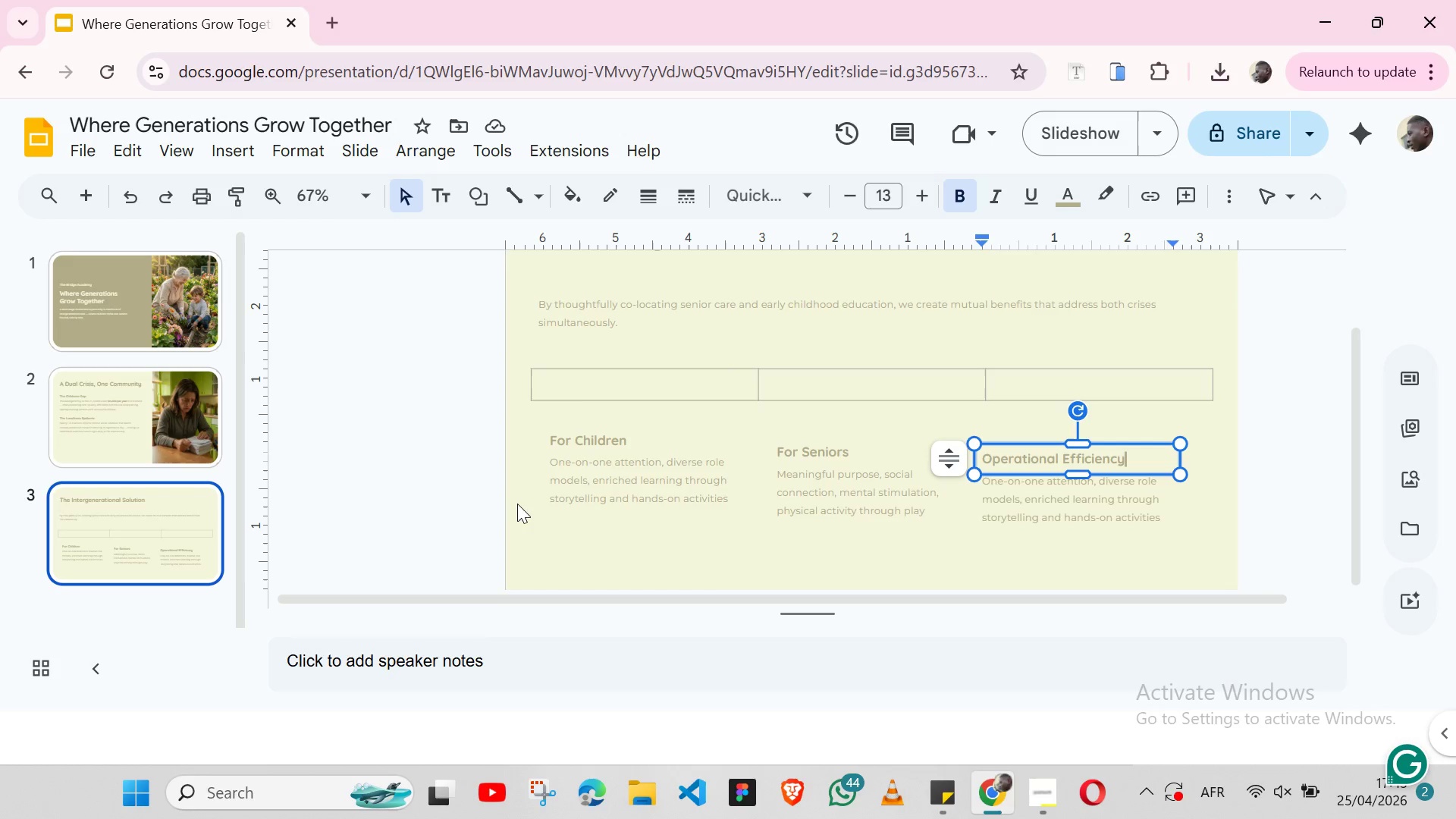 
wait(84.12)
 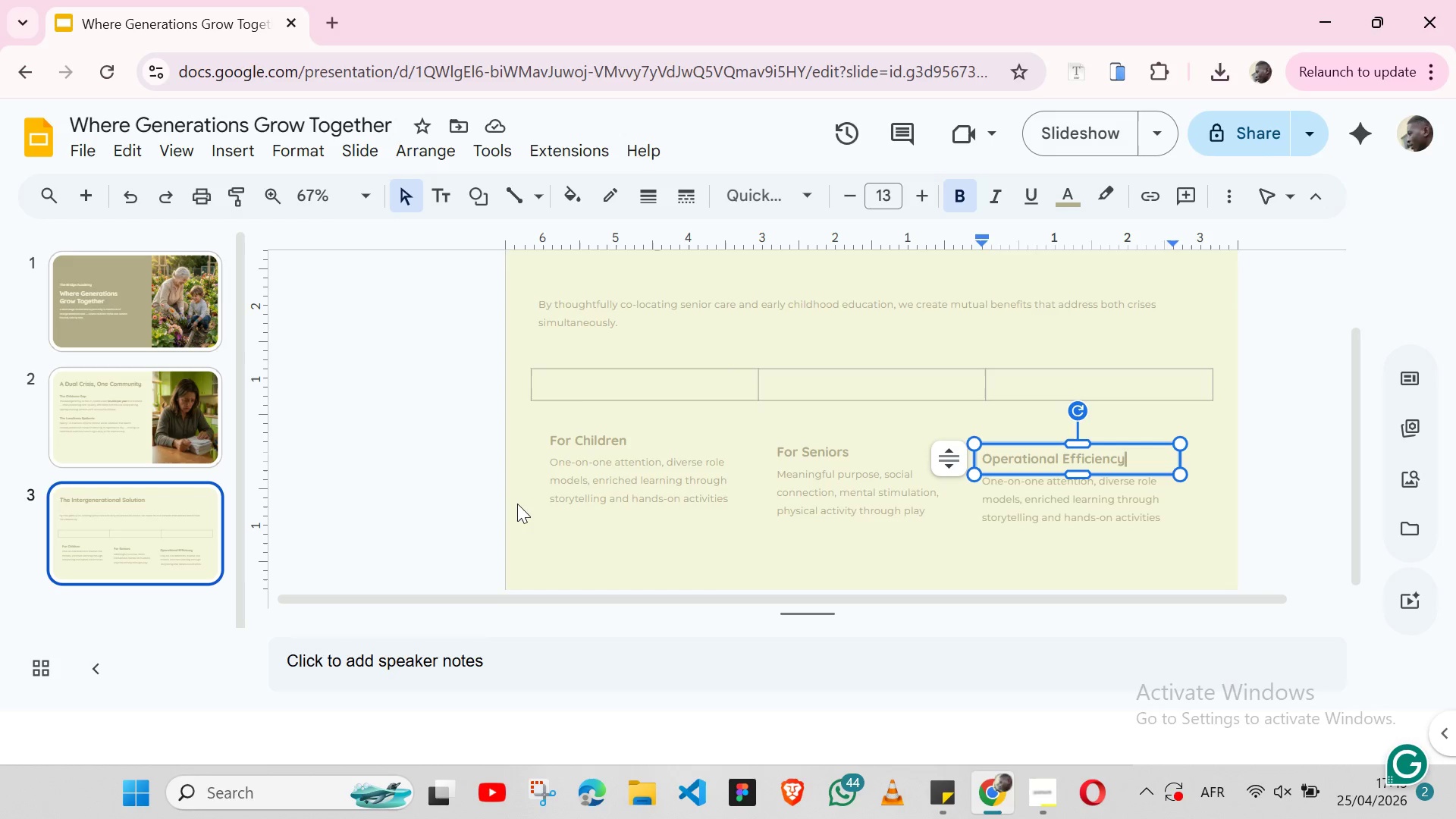 
left_click([1048, 575])
 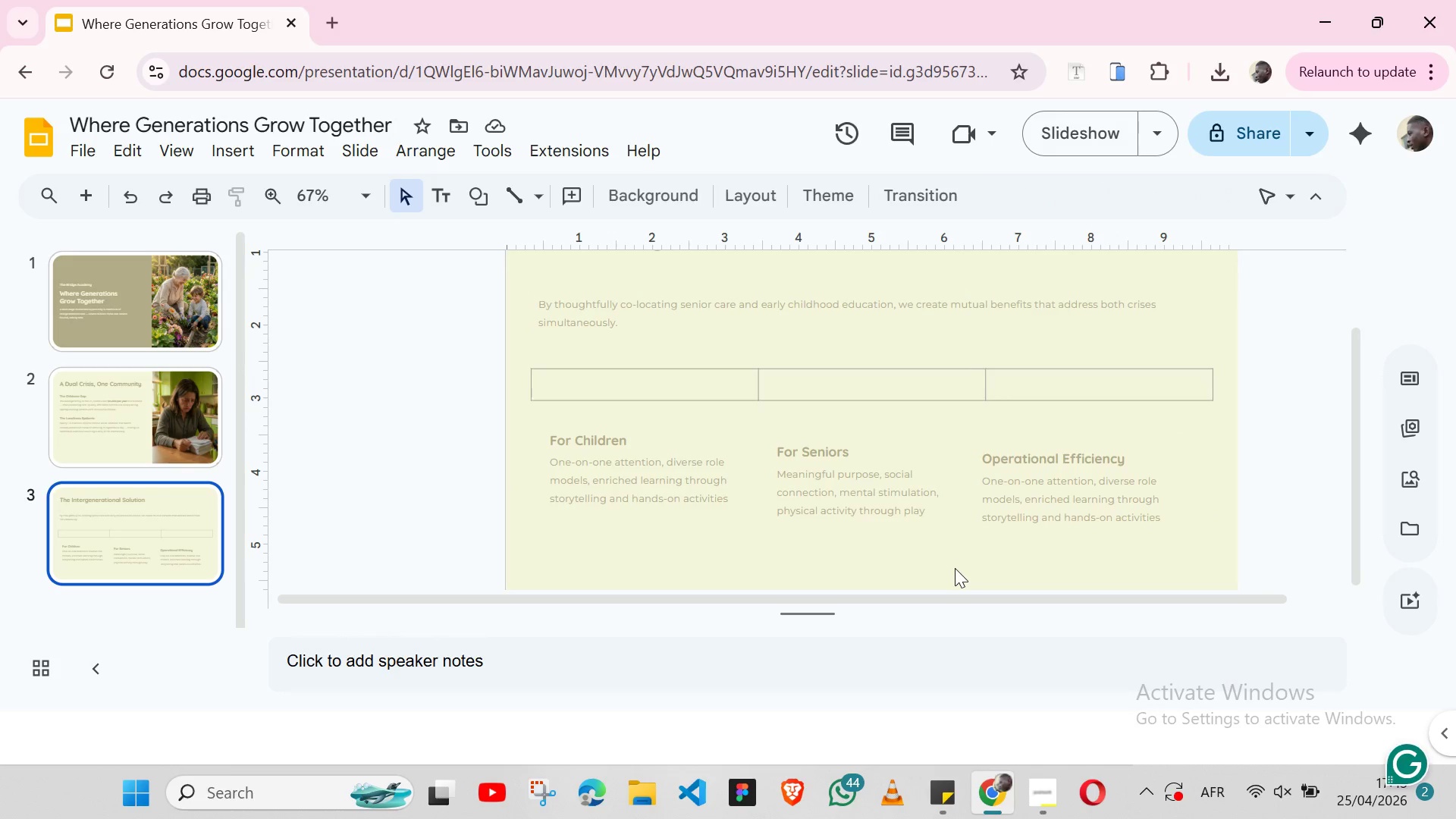 
wait(8.27)
 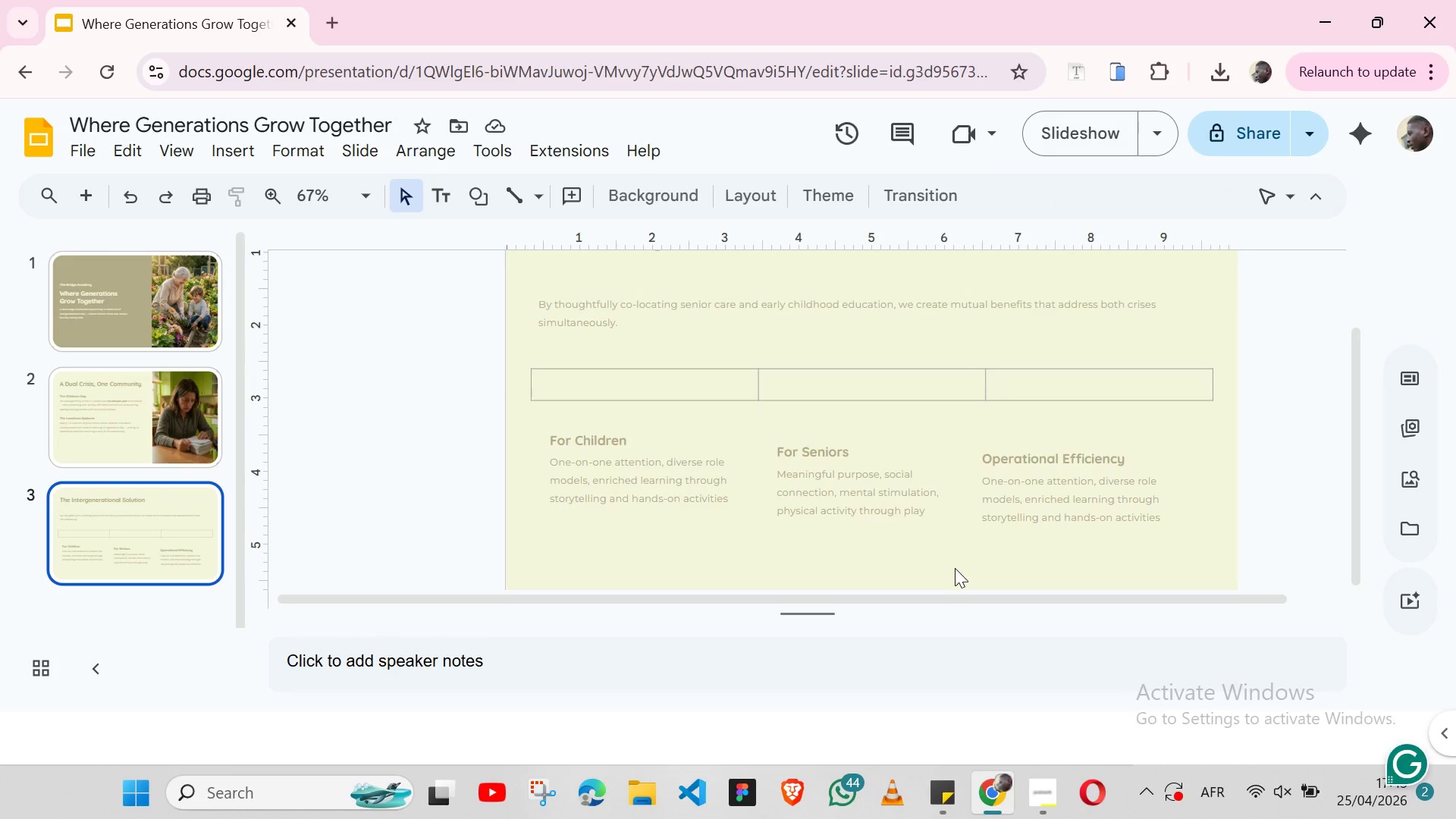 
double_click([595, 441])
 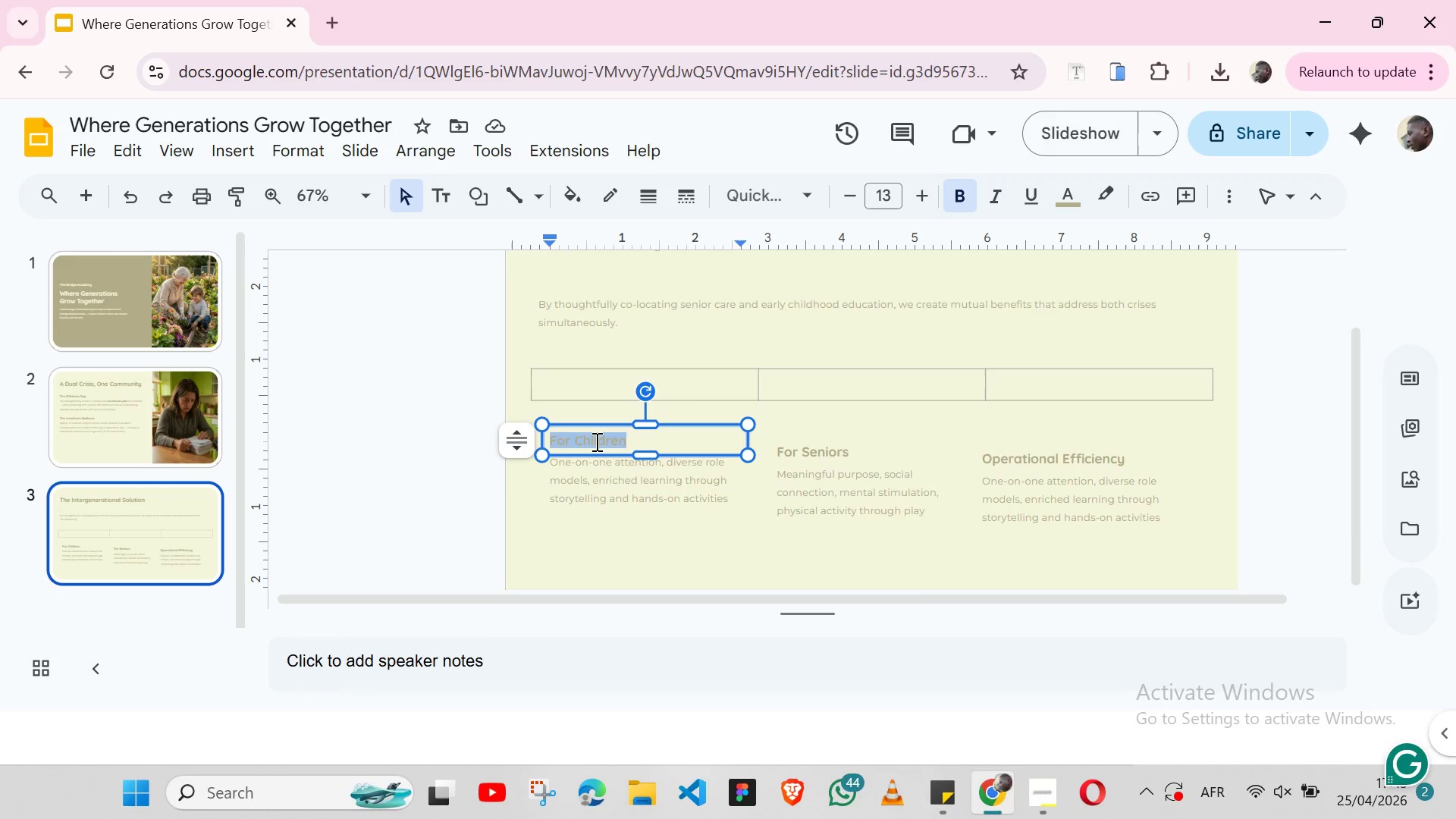 
triple_click([595, 441])
 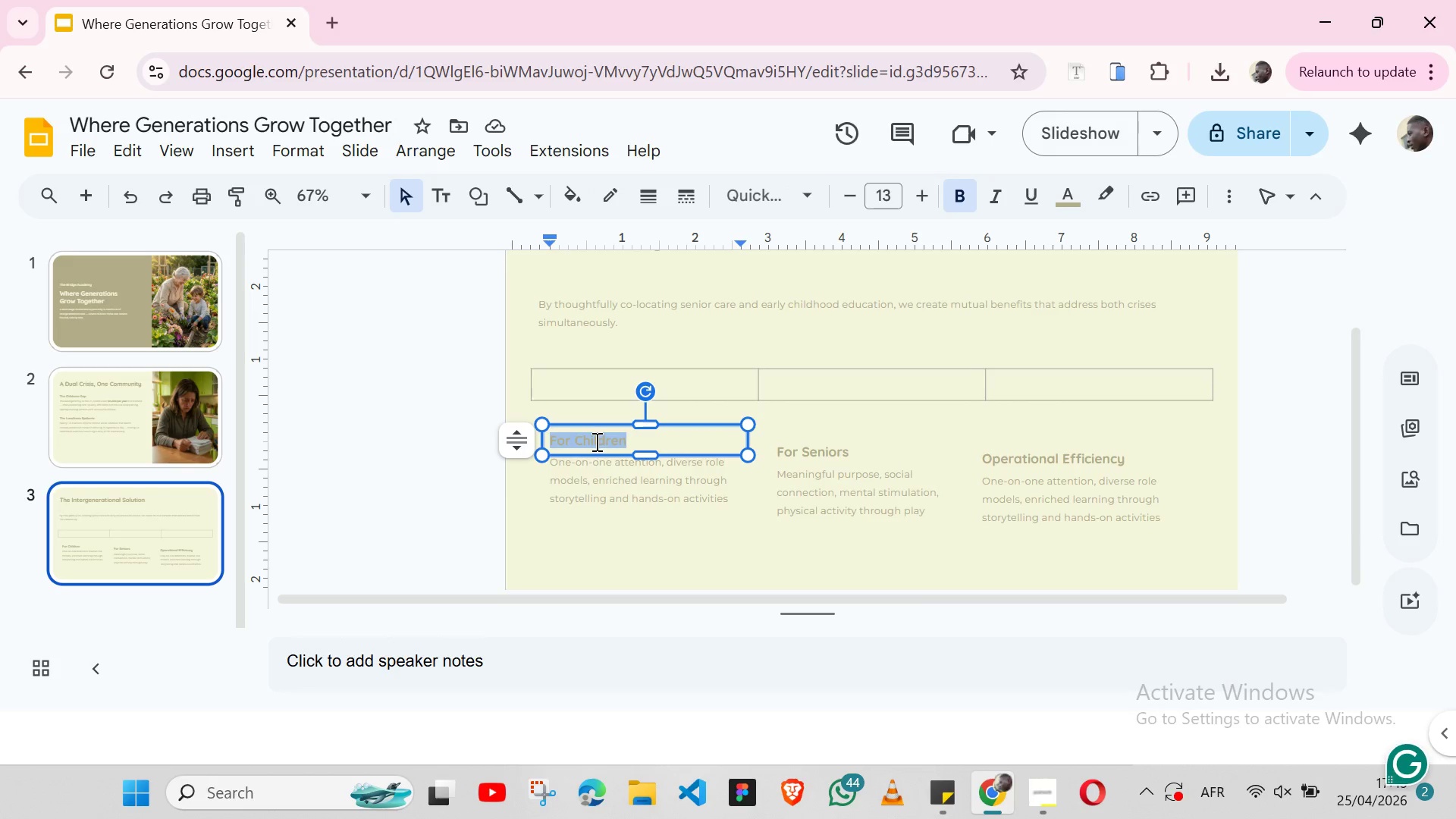 
type(Children)
 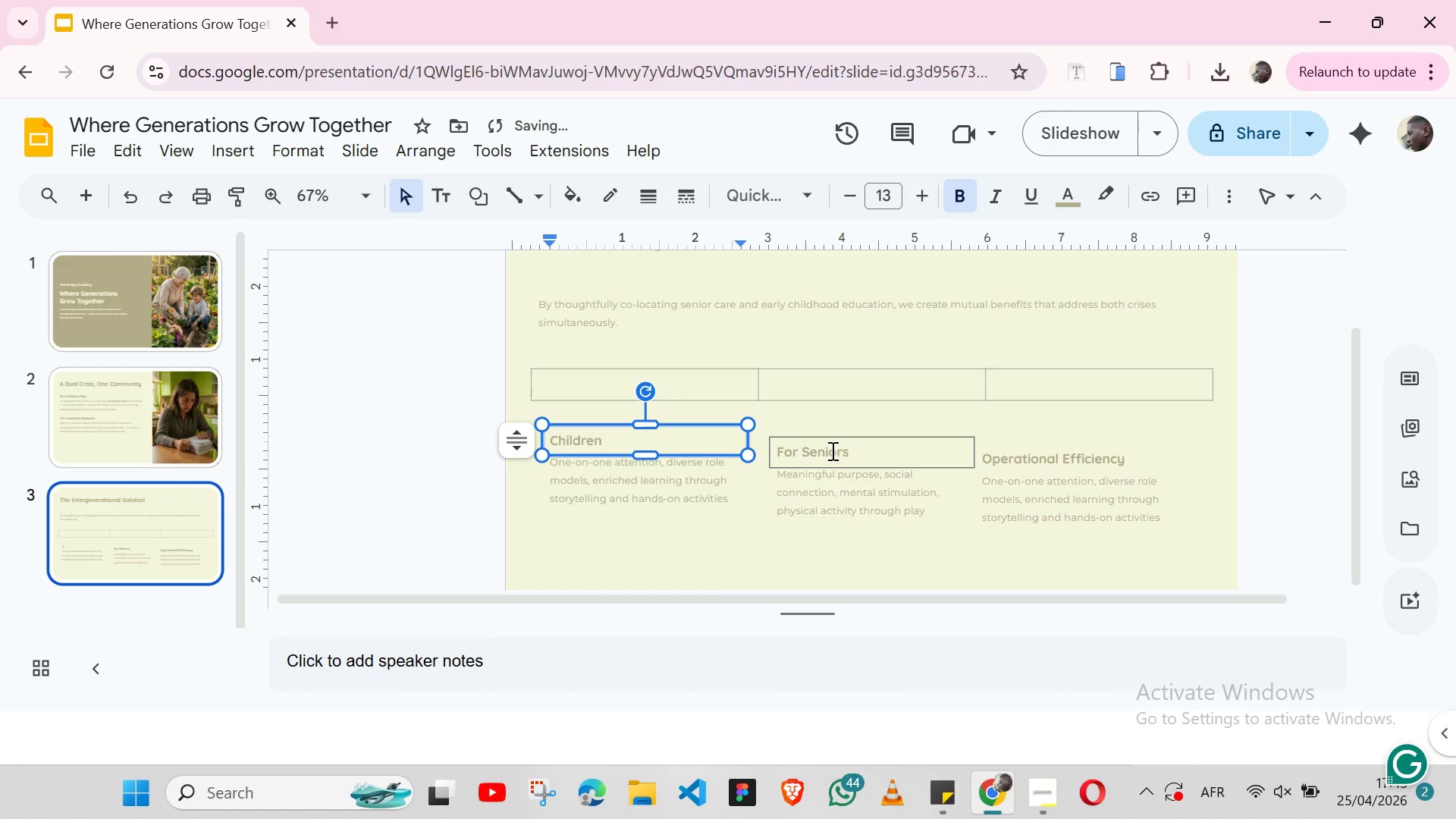 
double_click([831, 450])
 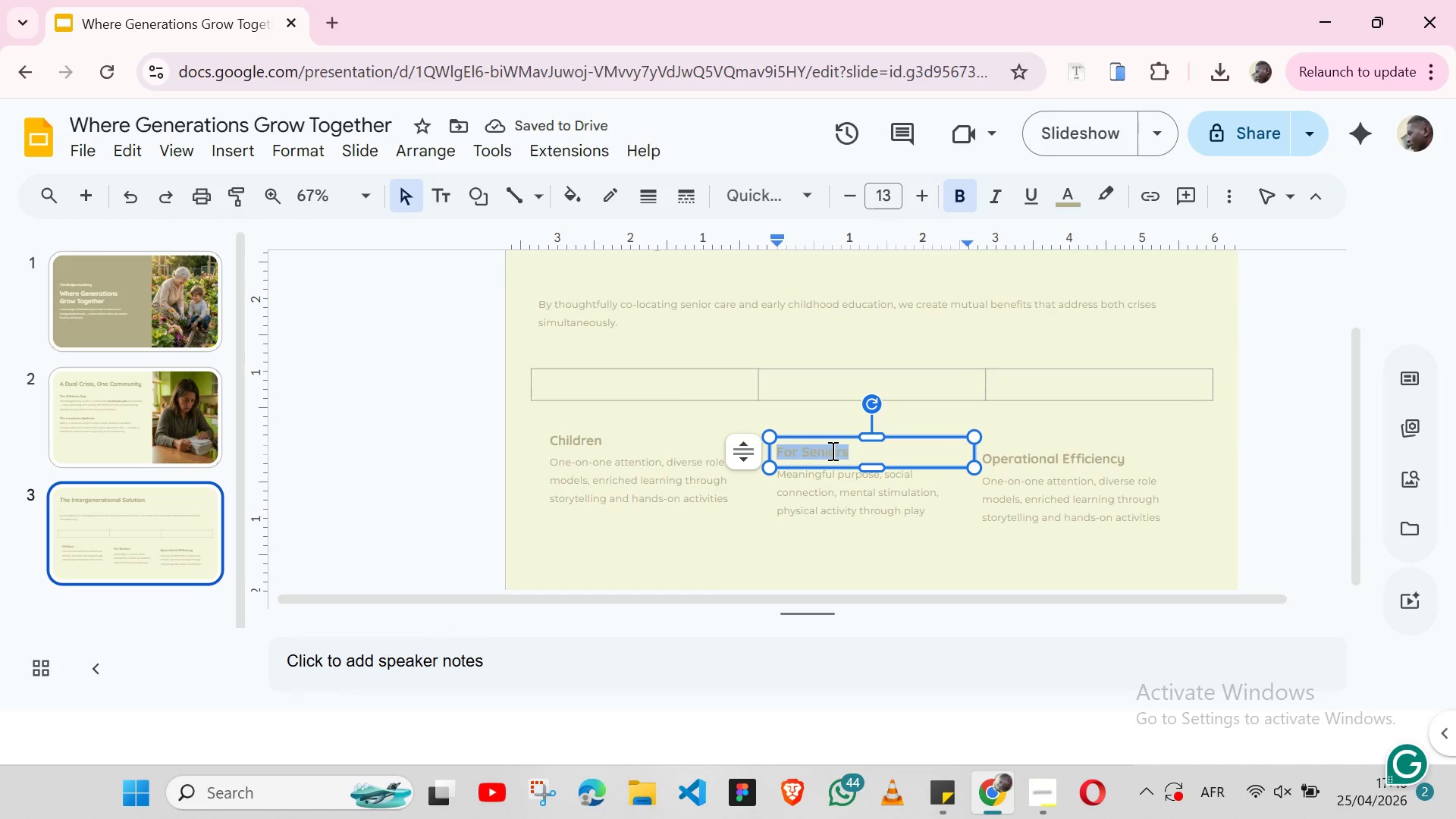 
triple_click([831, 450])
 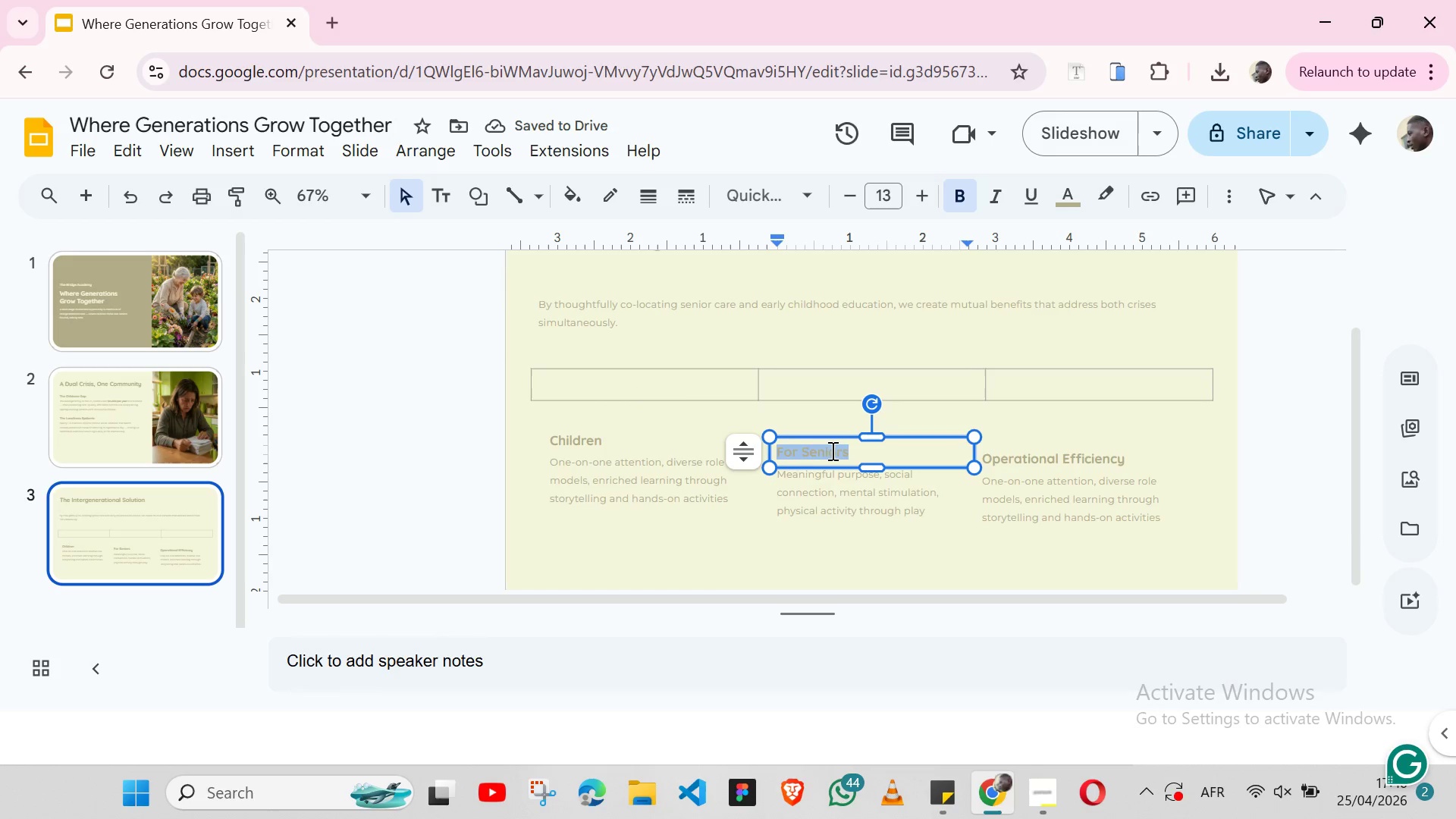 
type(Shared Activities)
 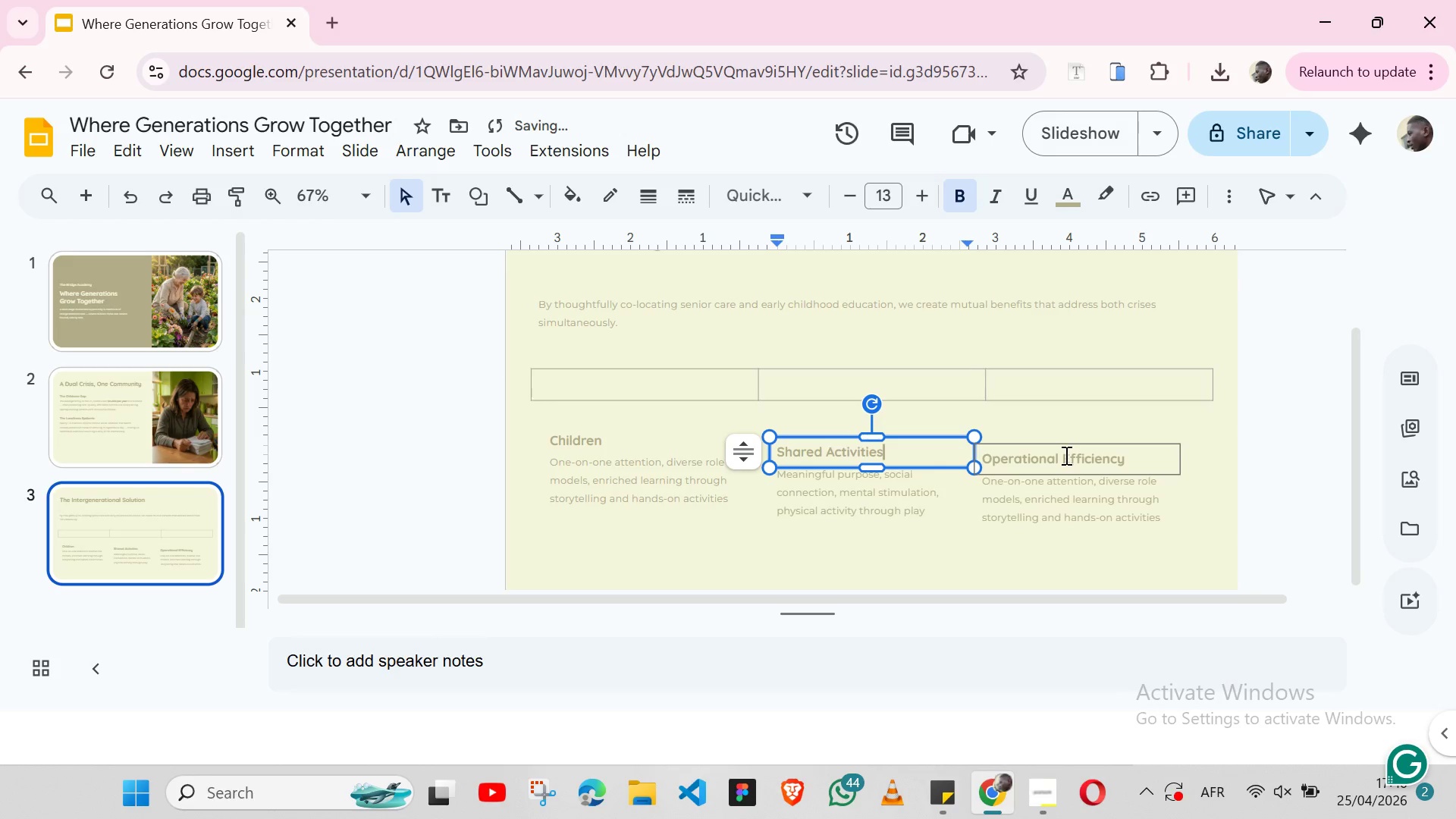 
double_click([1065, 460])
 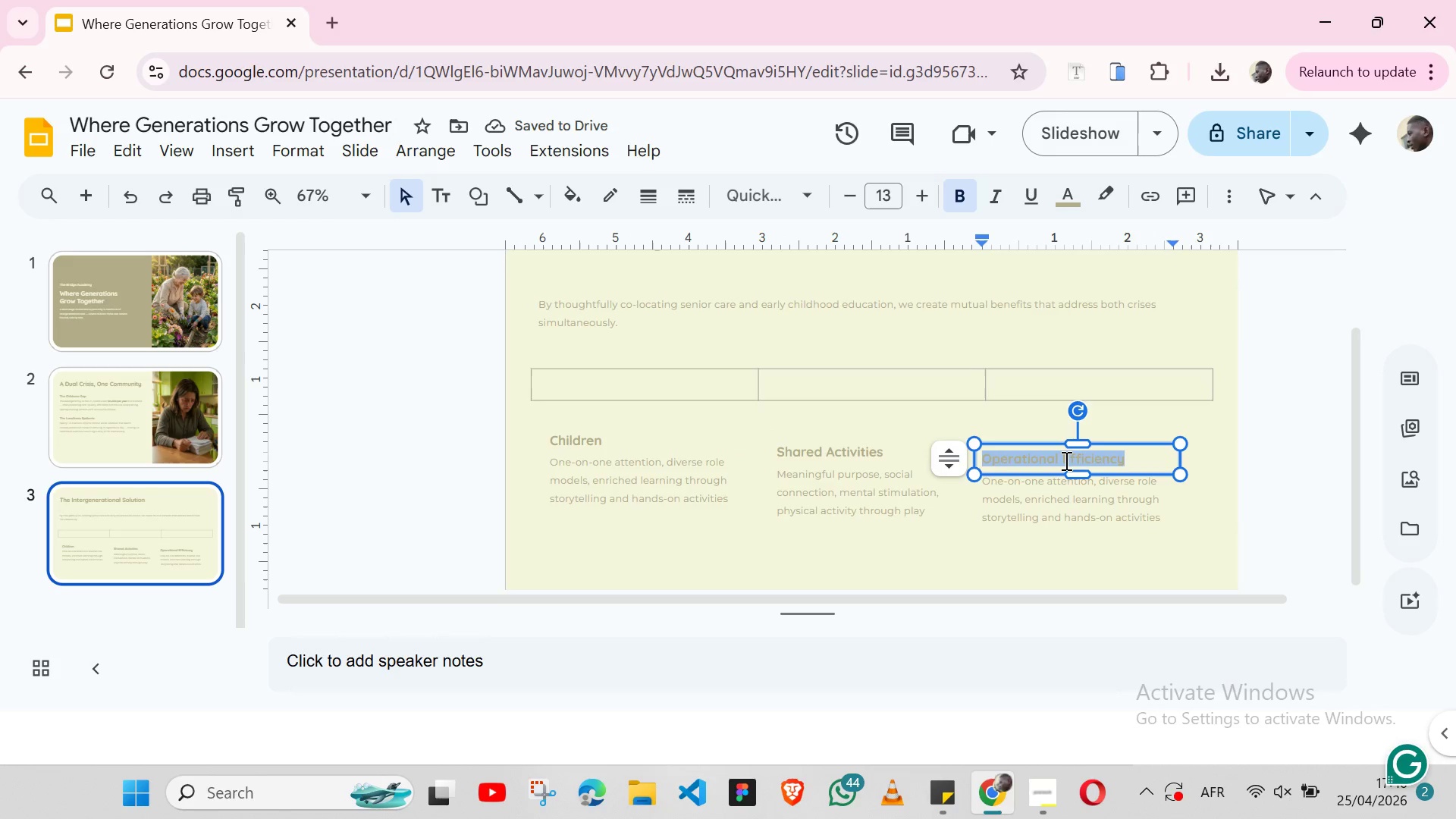 
triple_click([1065, 460])
 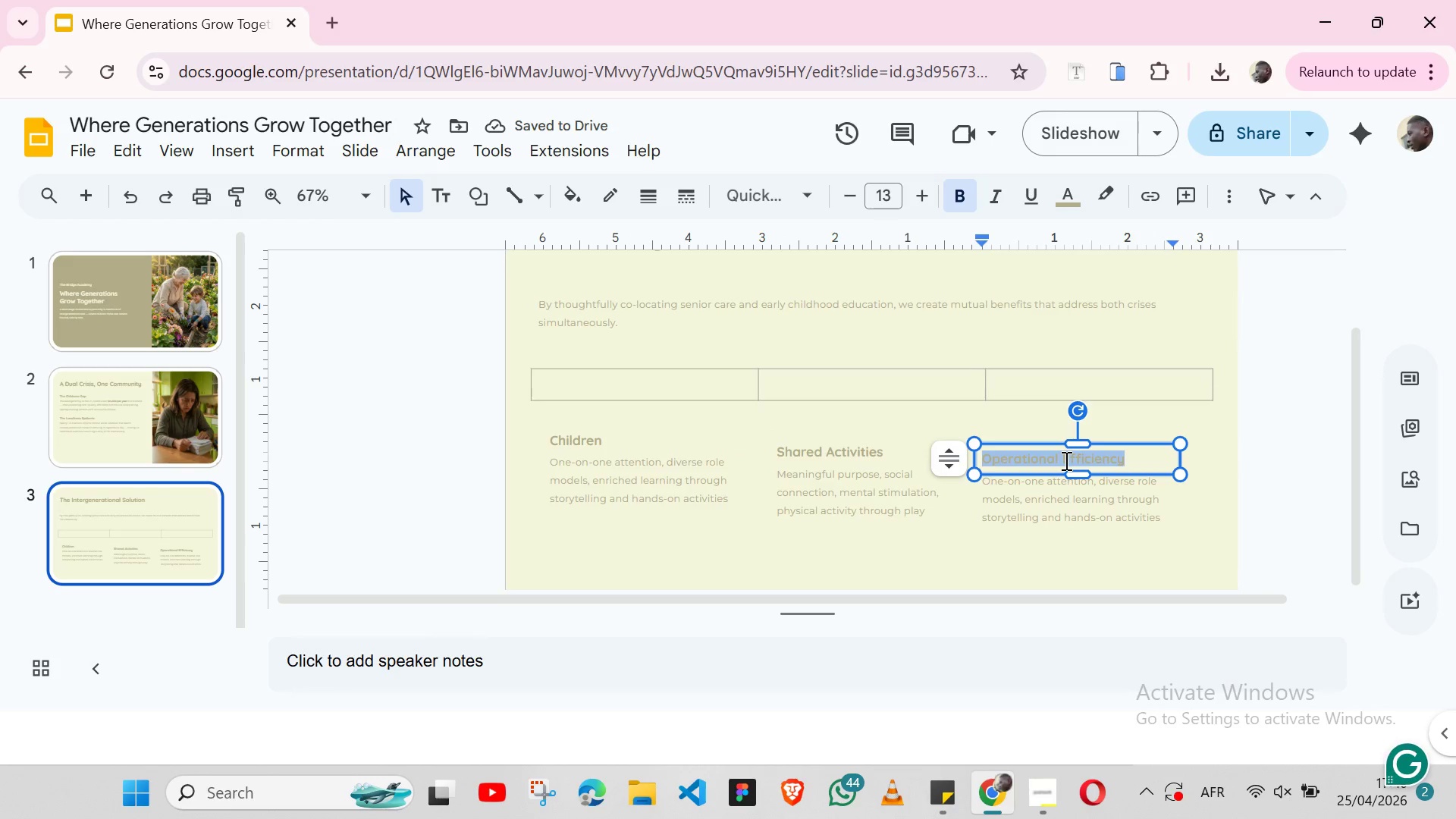 
type(Seniors)
 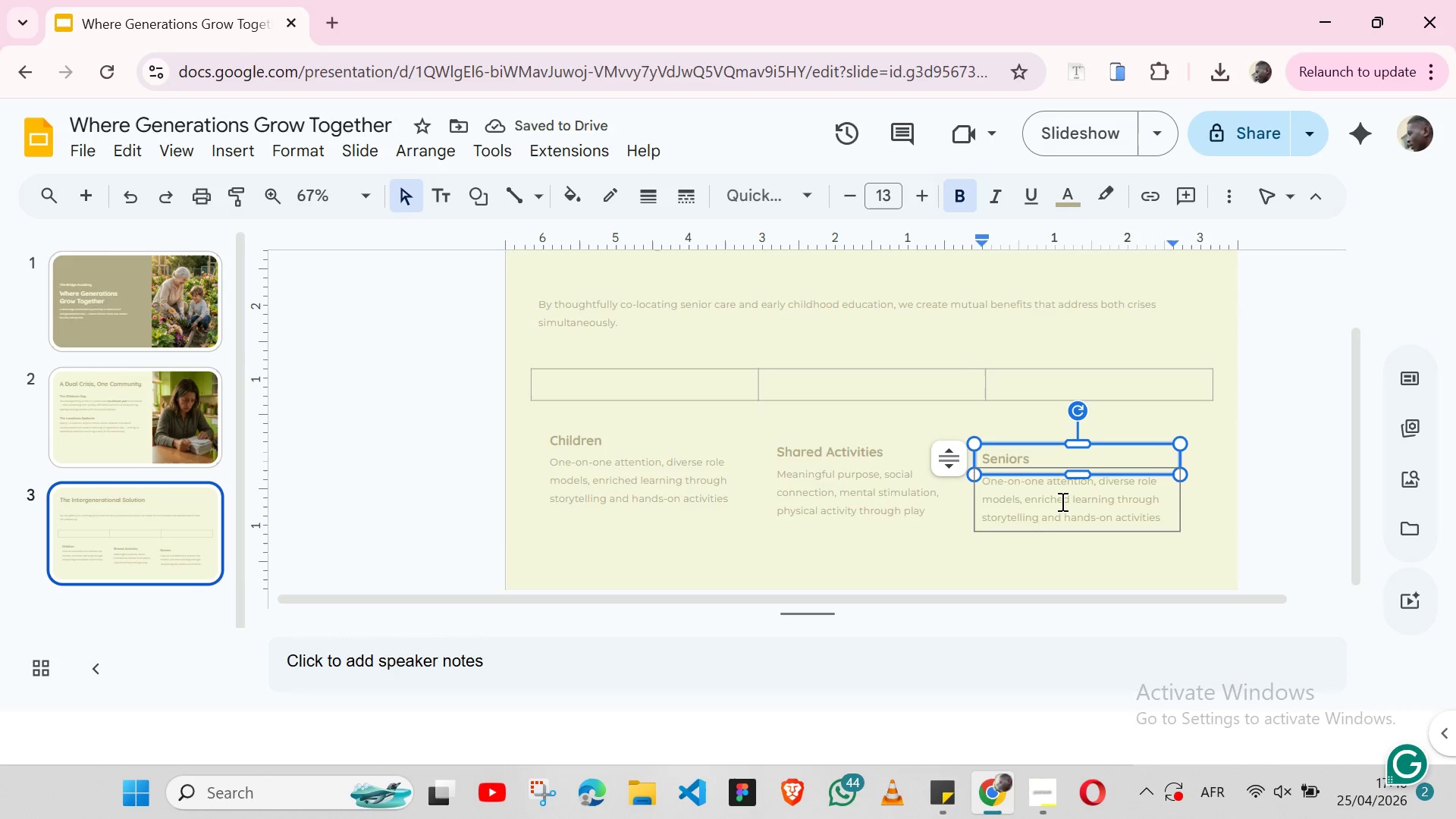 
double_click([1061, 501])
 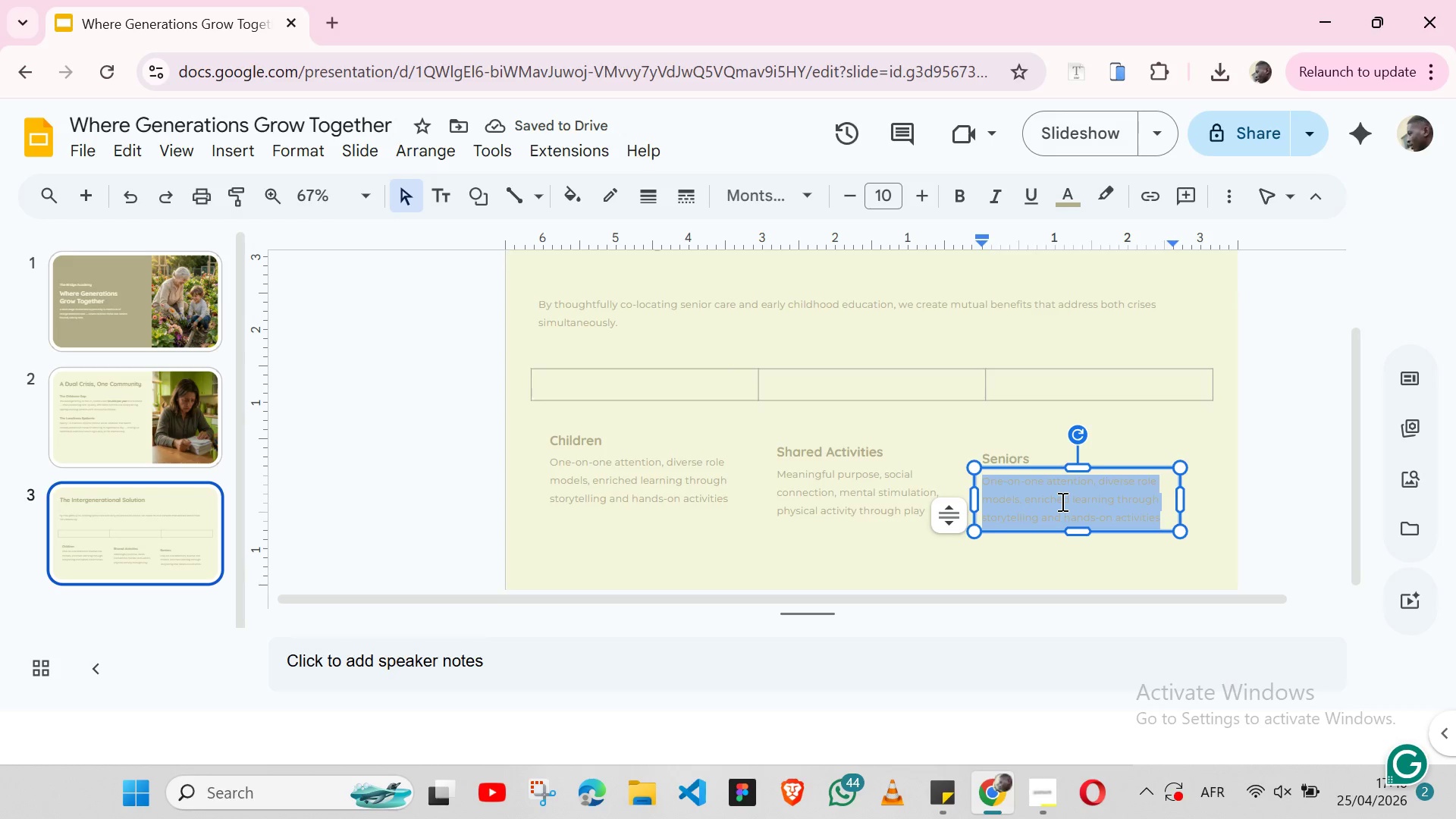 
triple_click([1061, 501])
 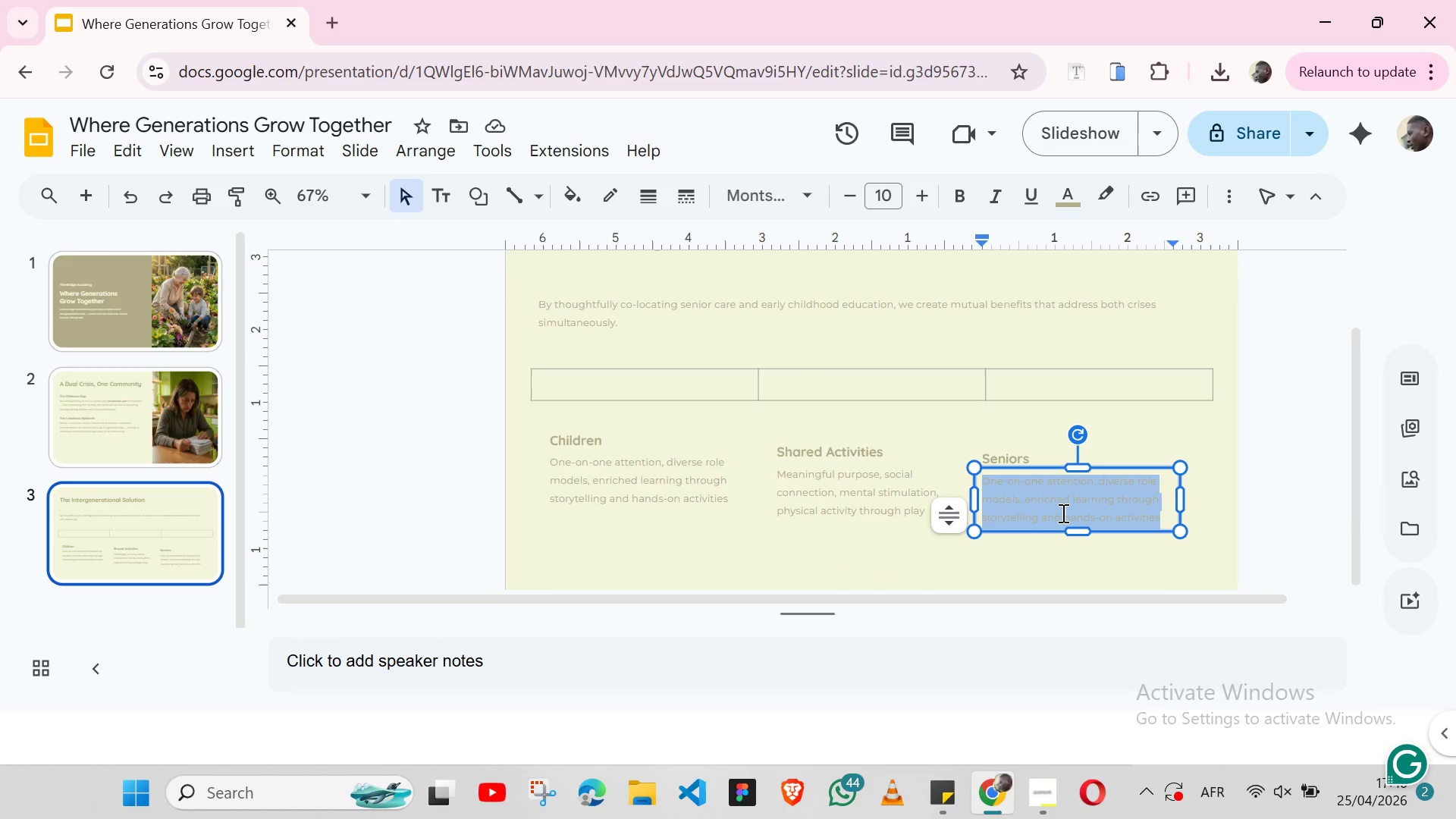 
type(Purpose)
 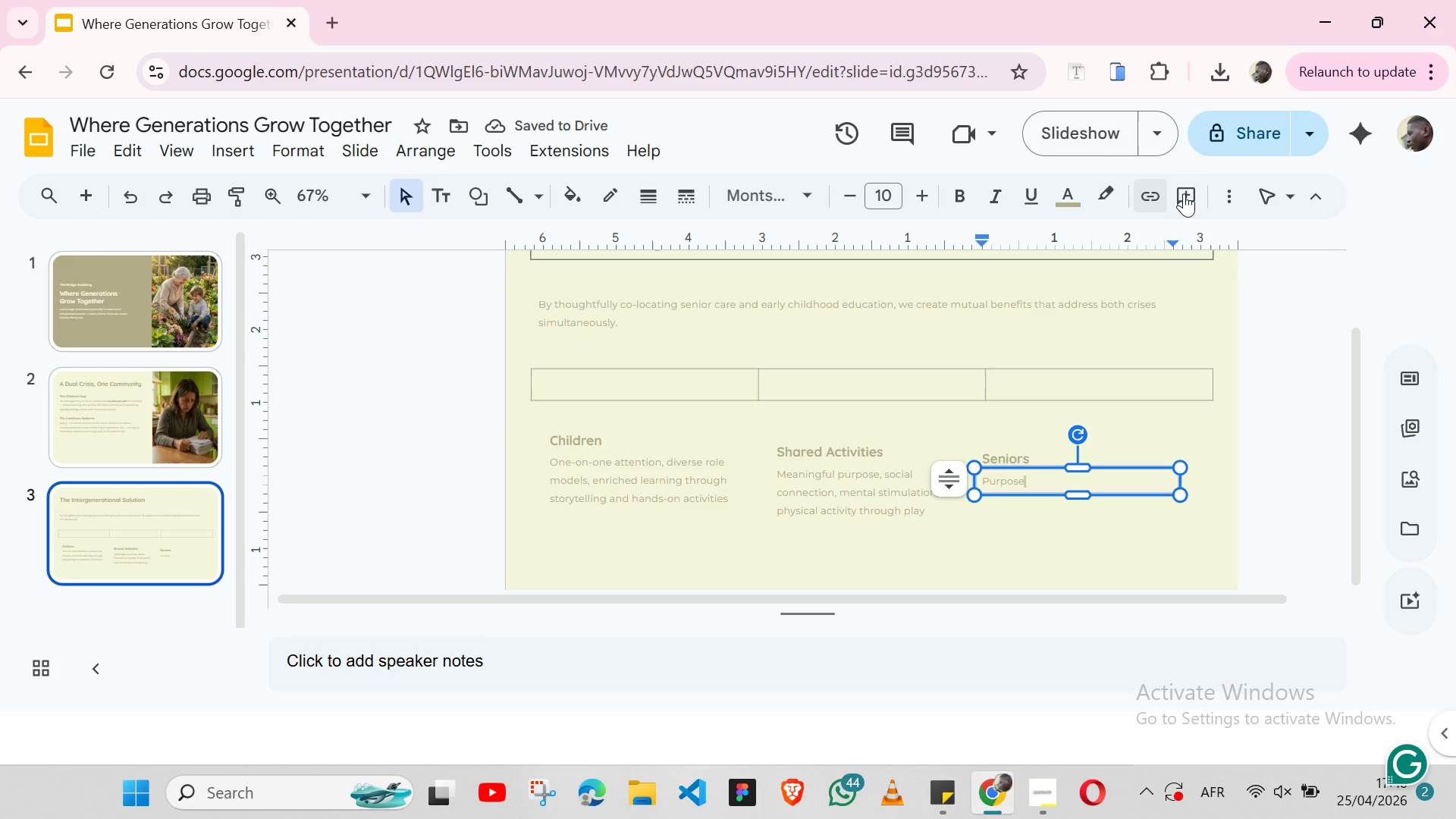 
left_click([1226, 200])
 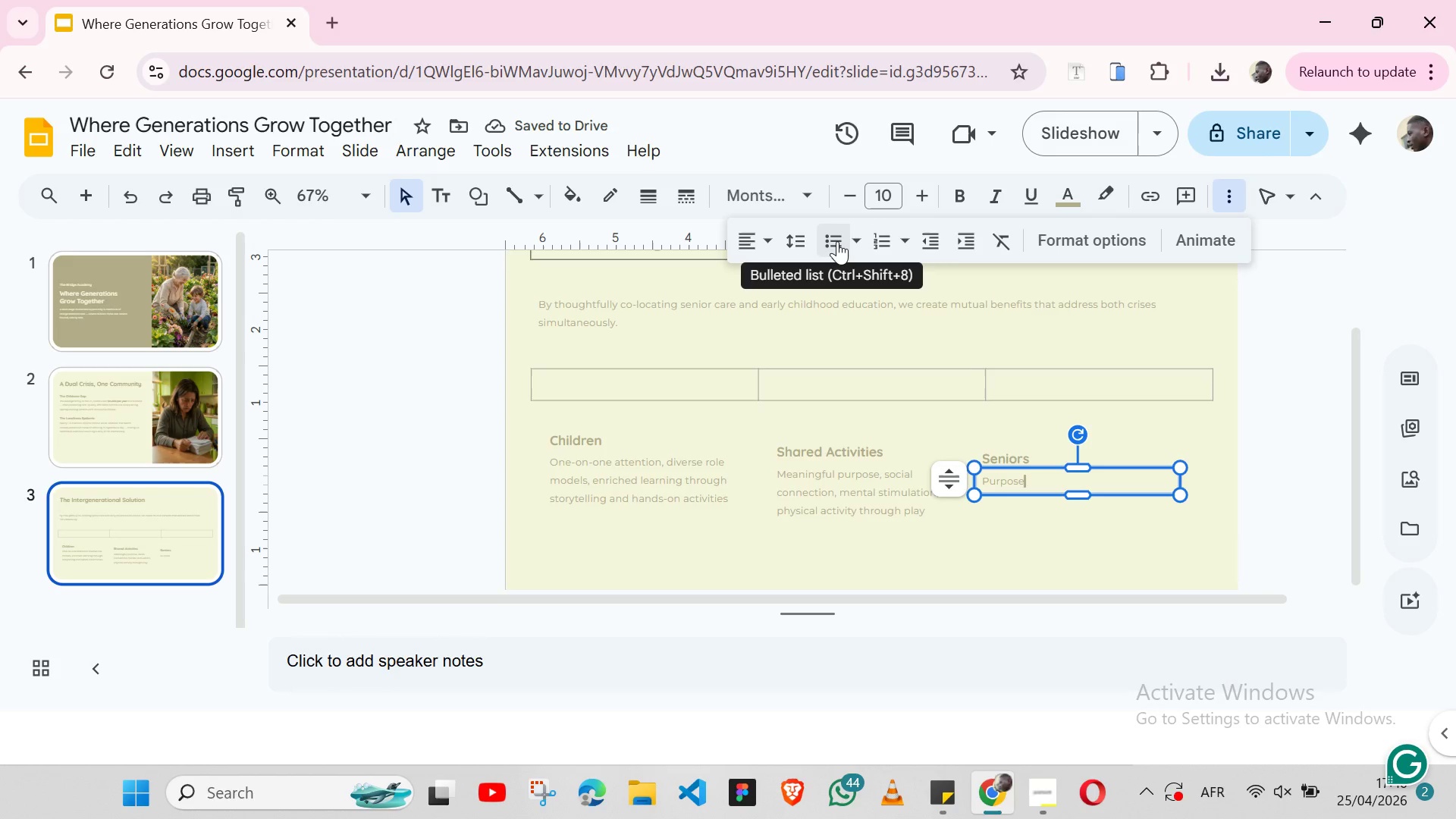 
left_click([837, 241])
 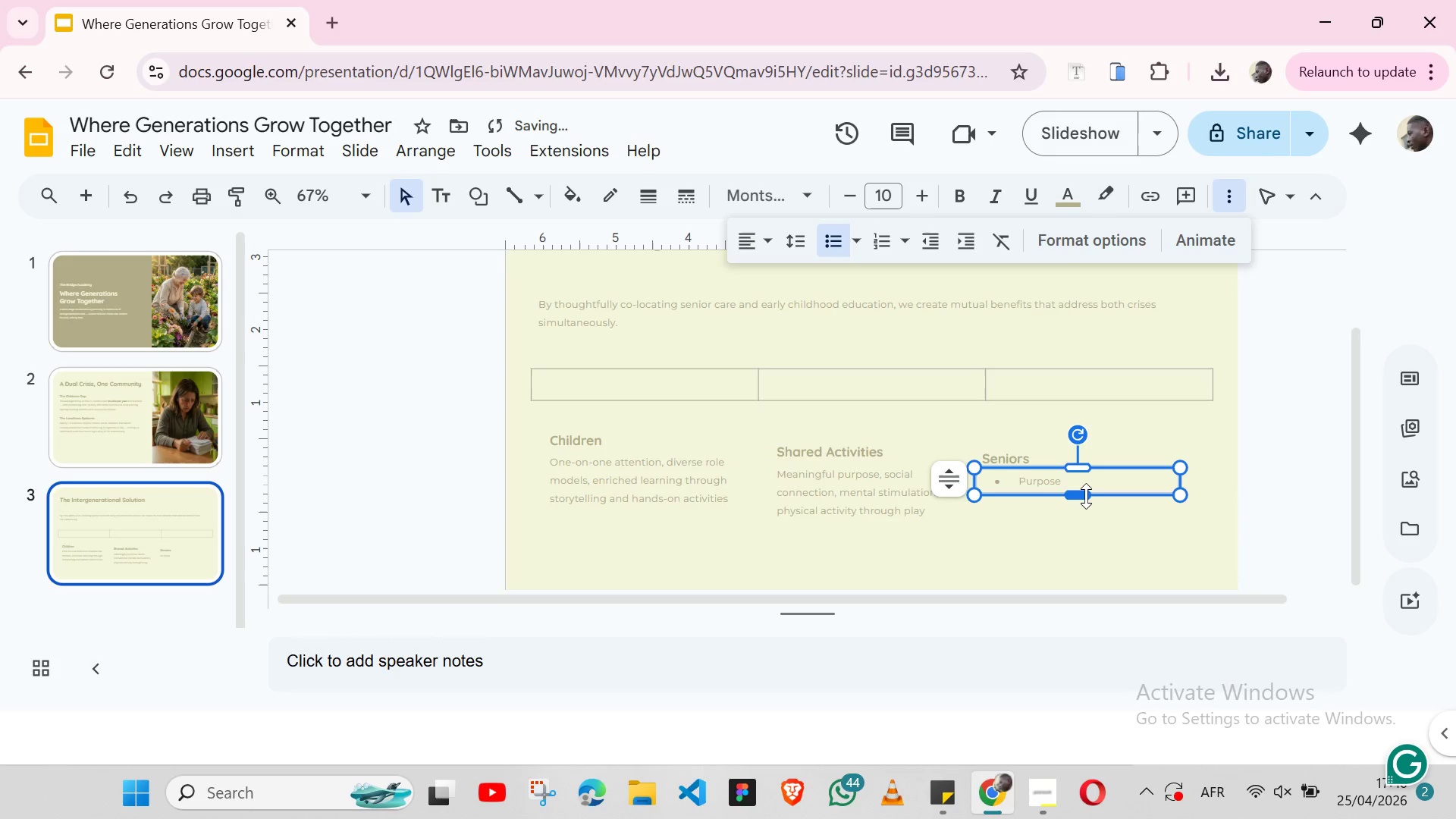 
key(Enter)
 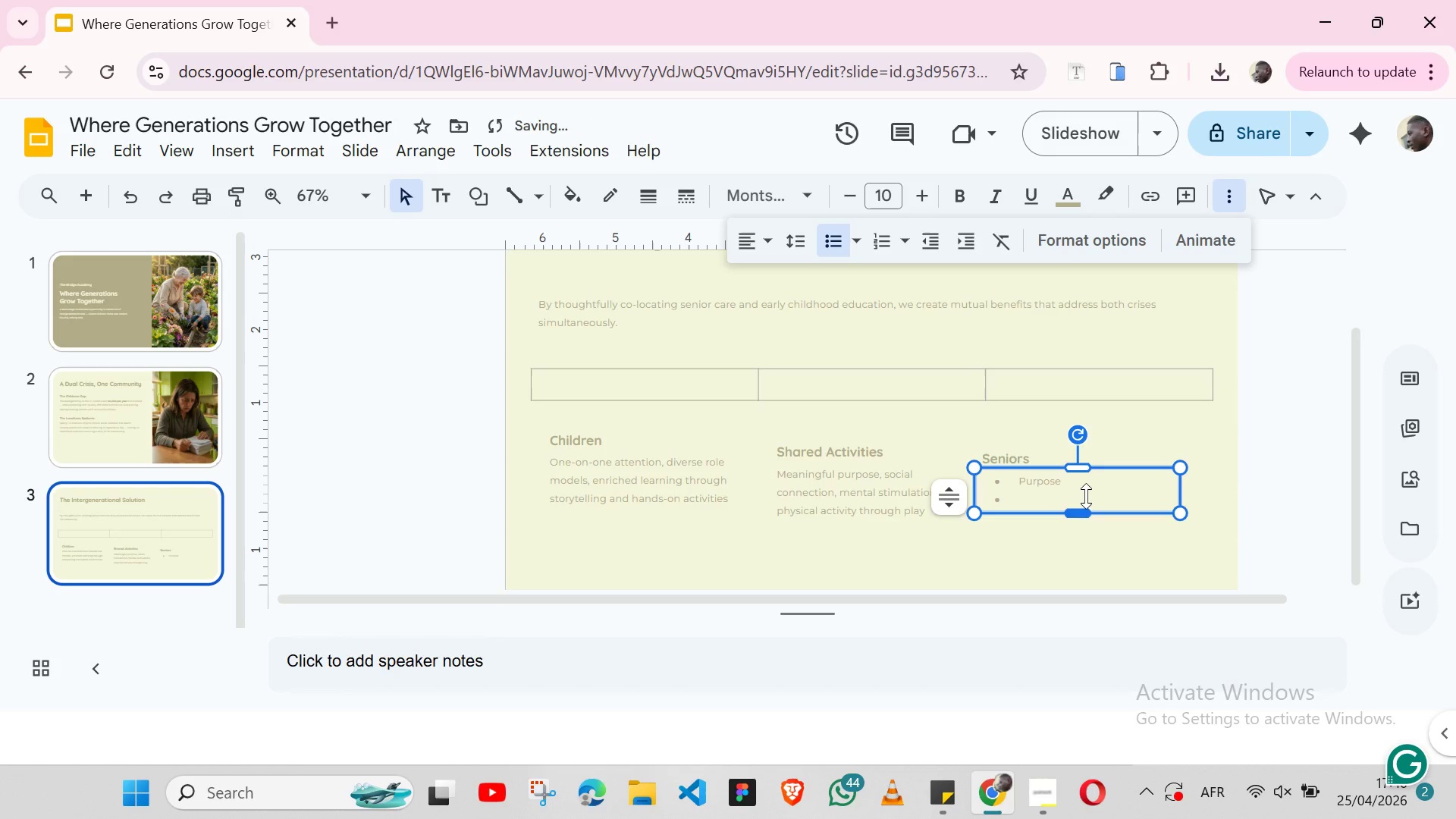 
type(Connection)
 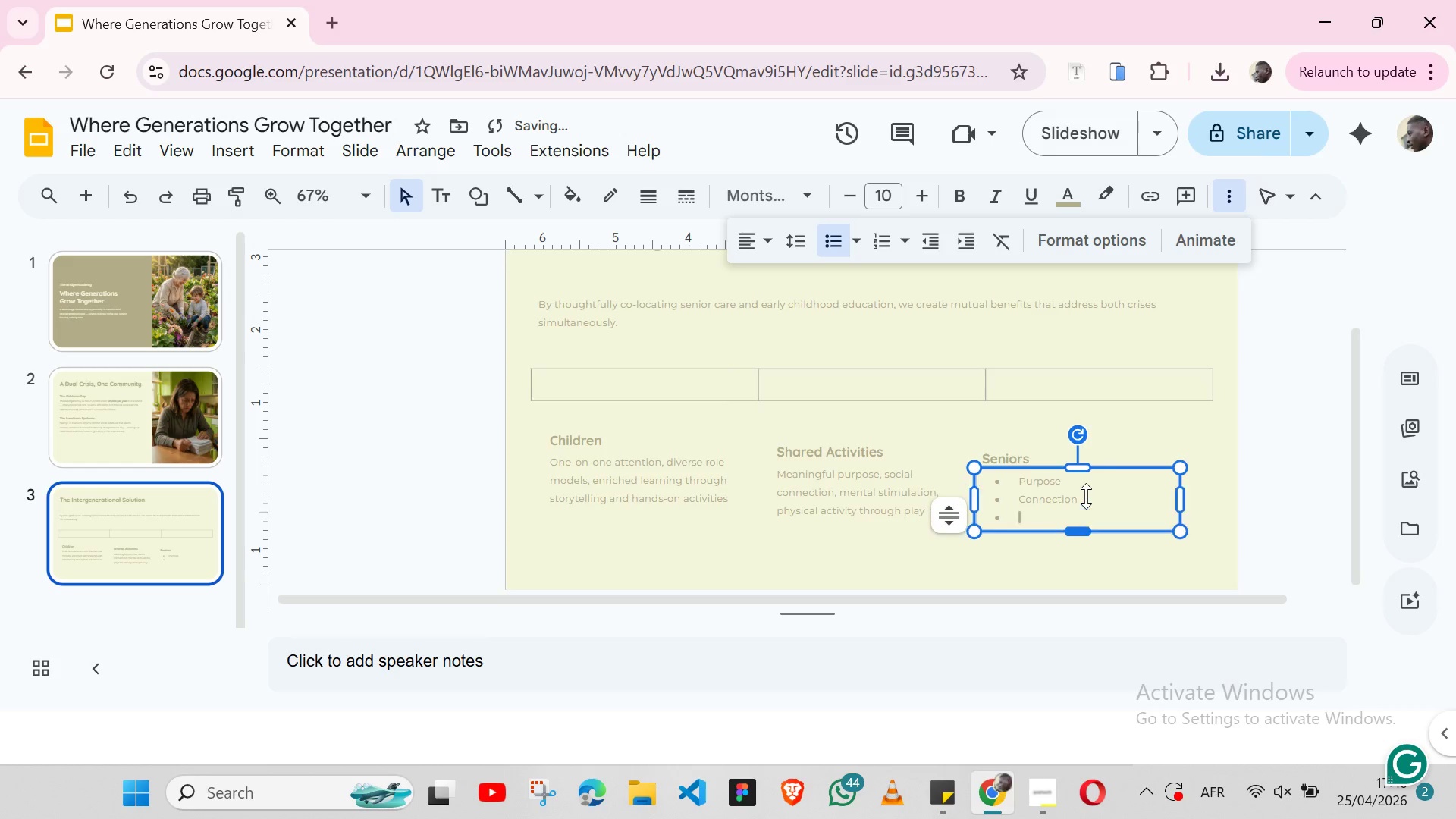 
key(Enter)
 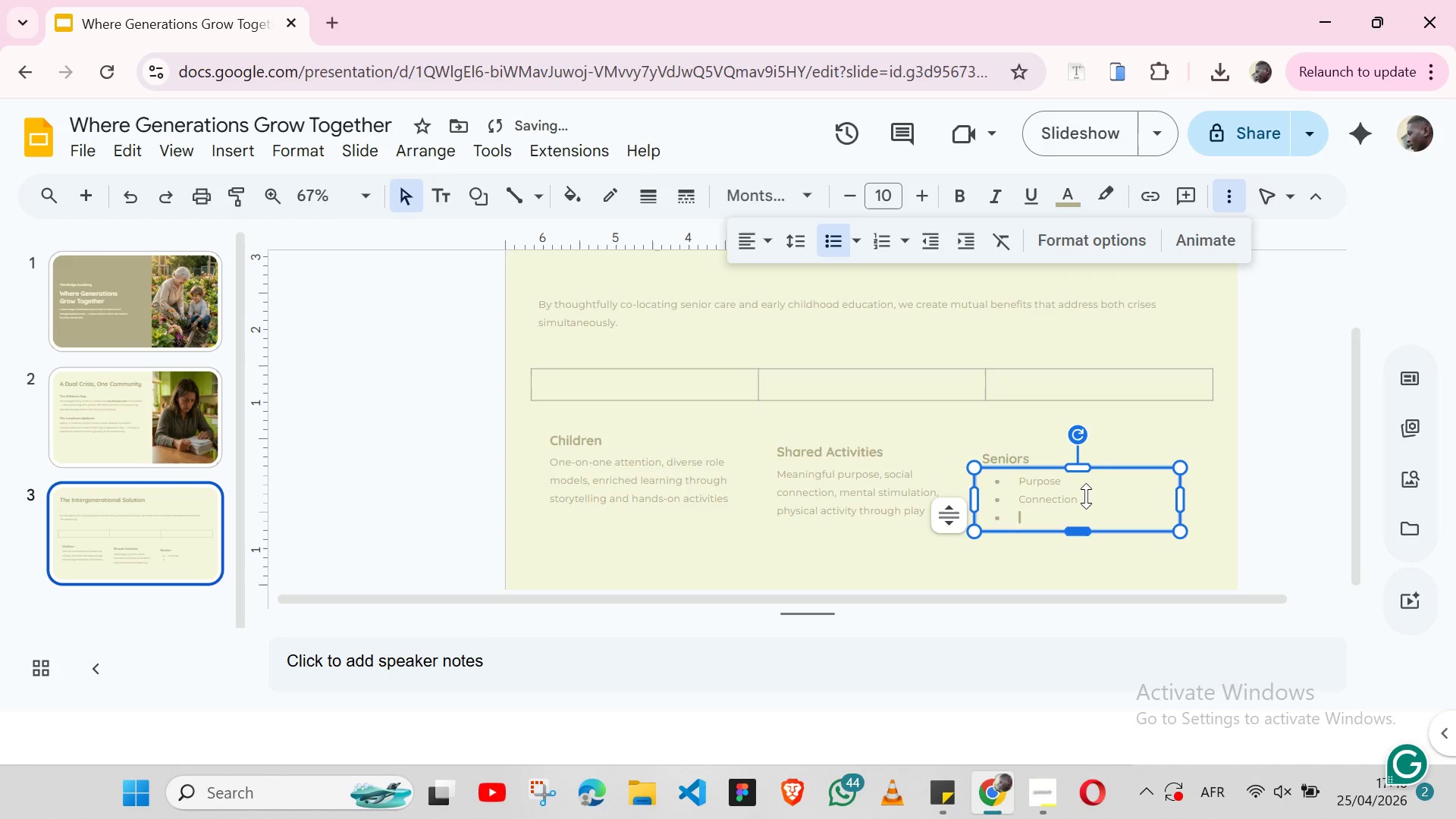 
type(Engagement)
 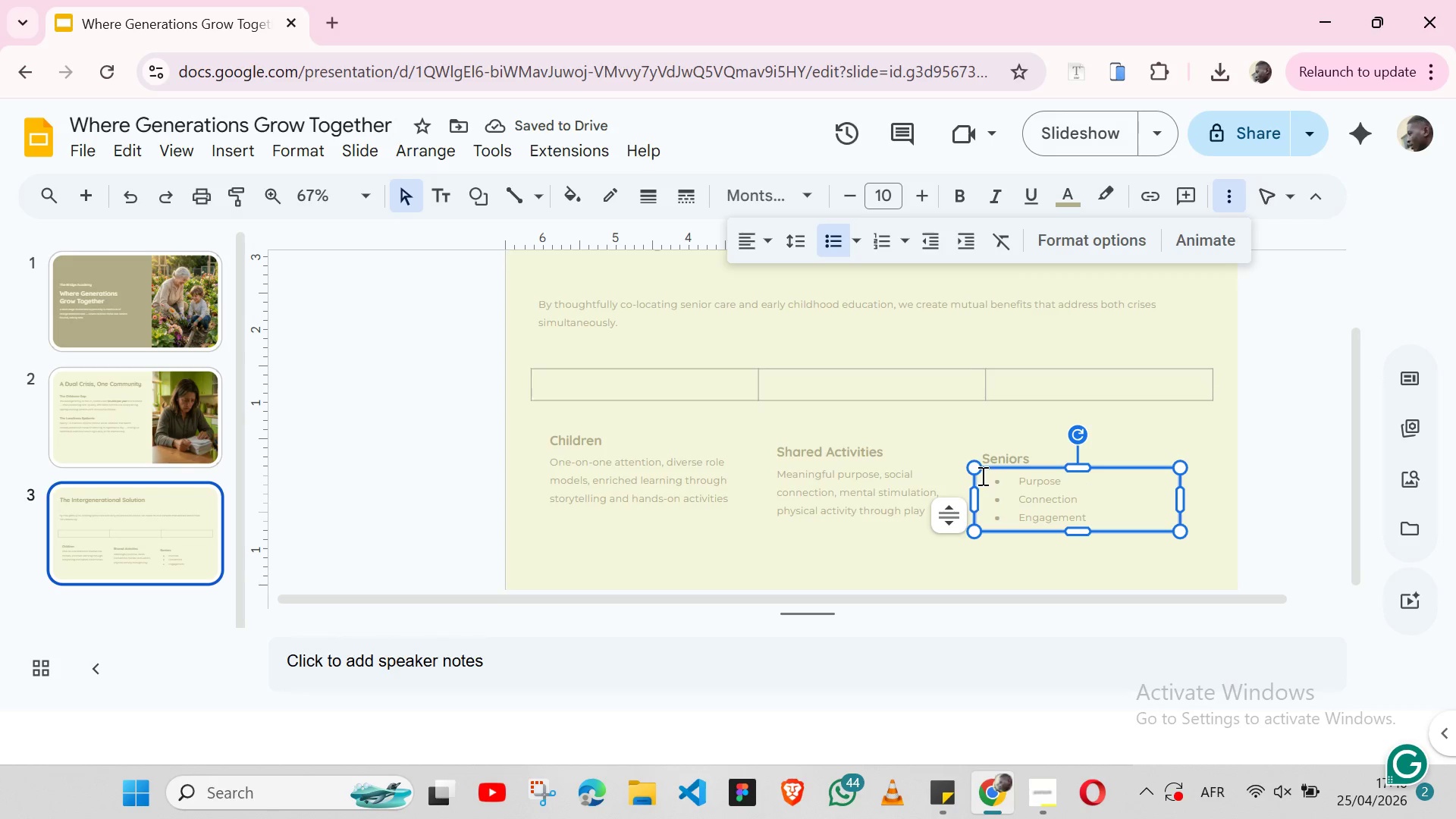 
wait(5.06)
 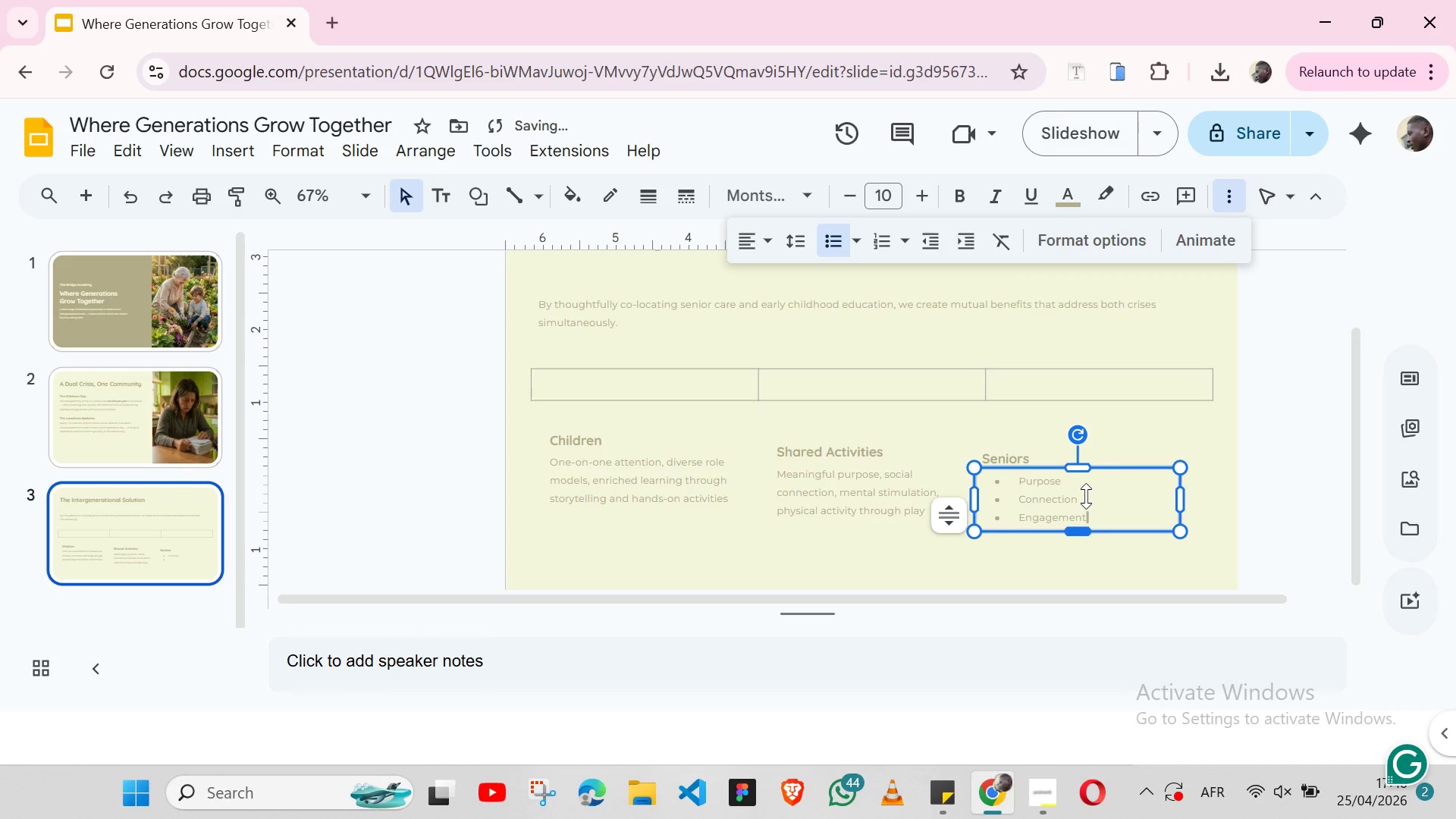 
double_click([852, 474])
 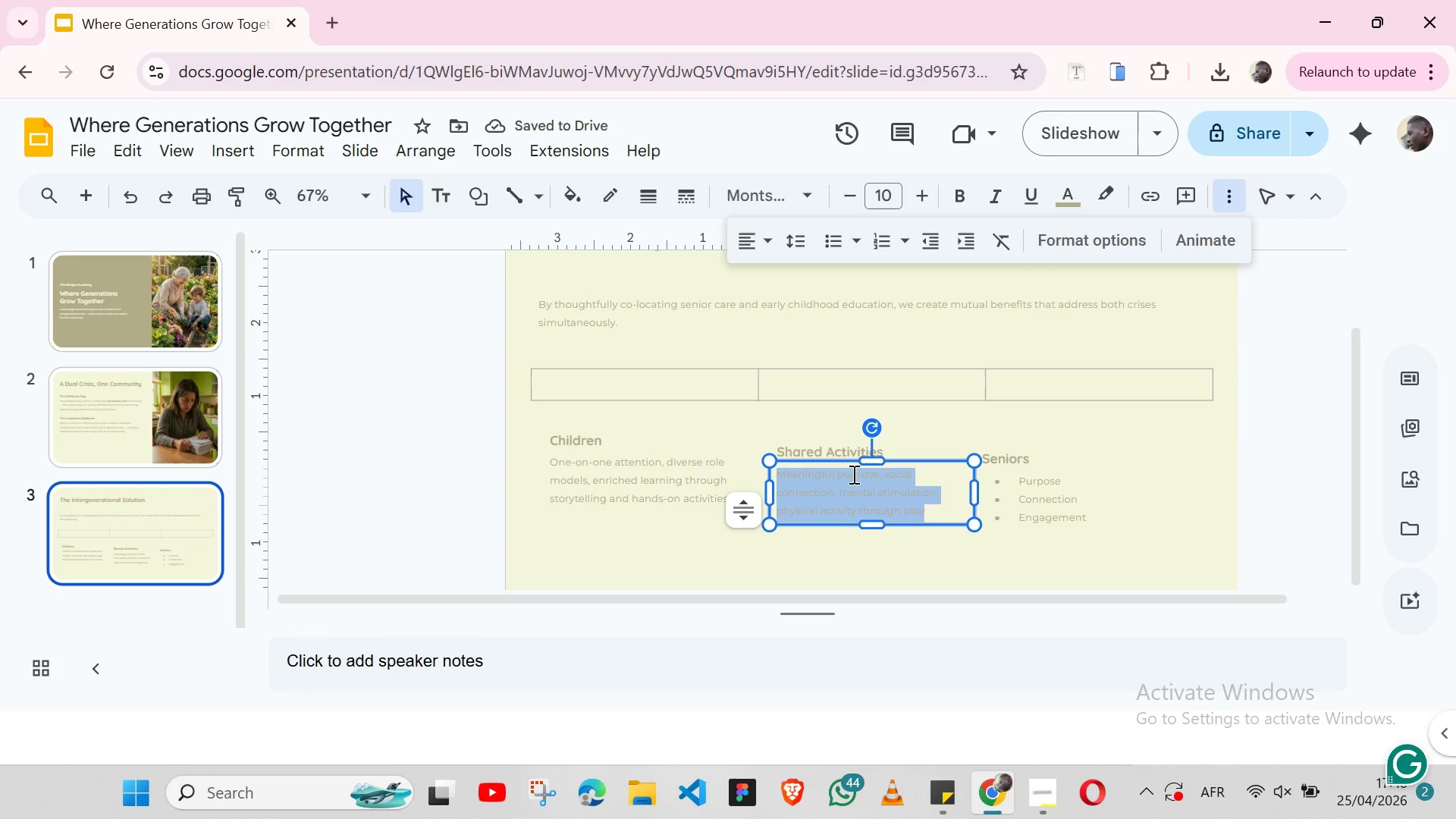 
triple_click([852, 474])
 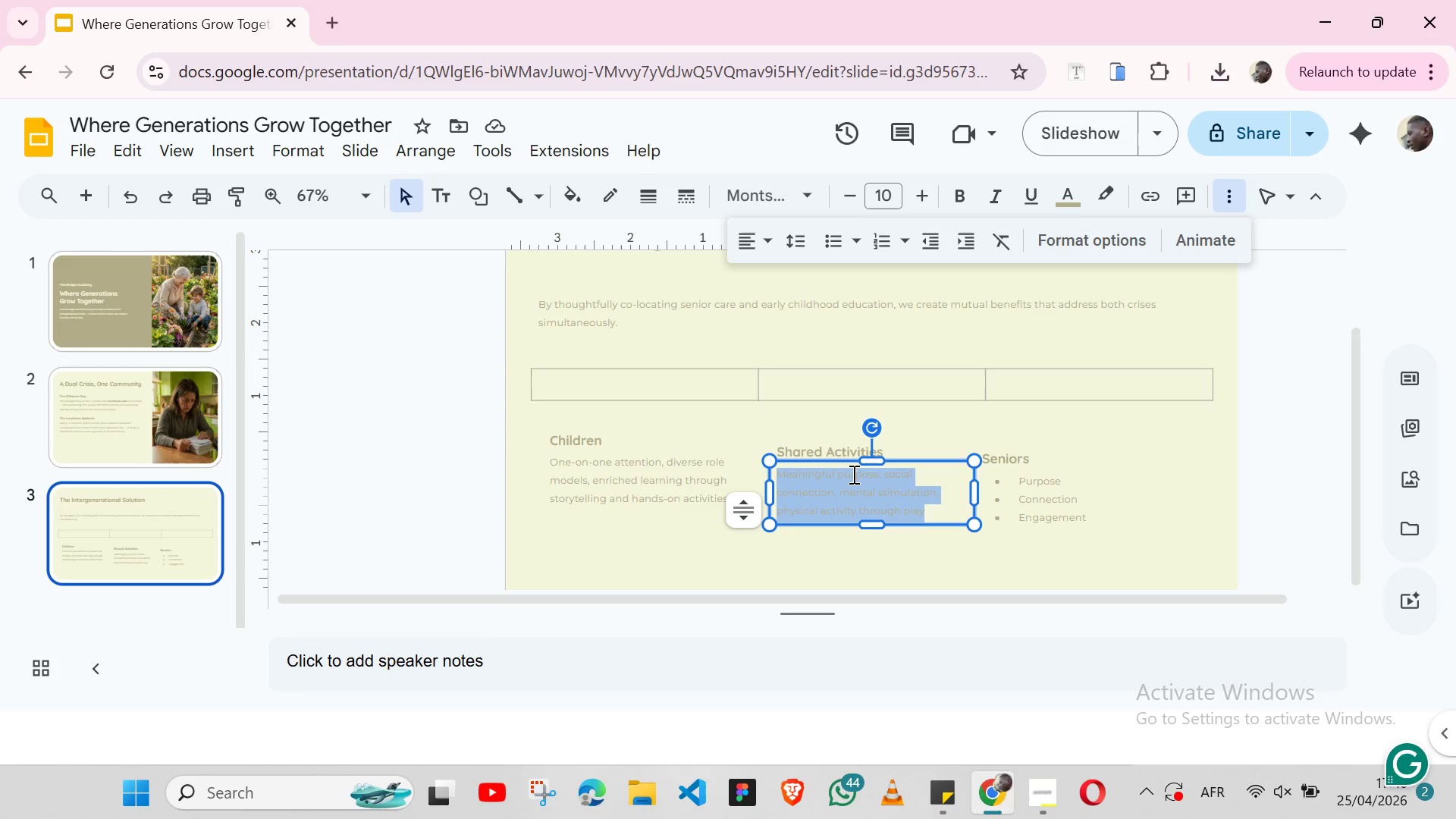 
type(Story T)
key(Backspace)
type(t)
key(Backspace)
key(Backspace)
type(telling)
 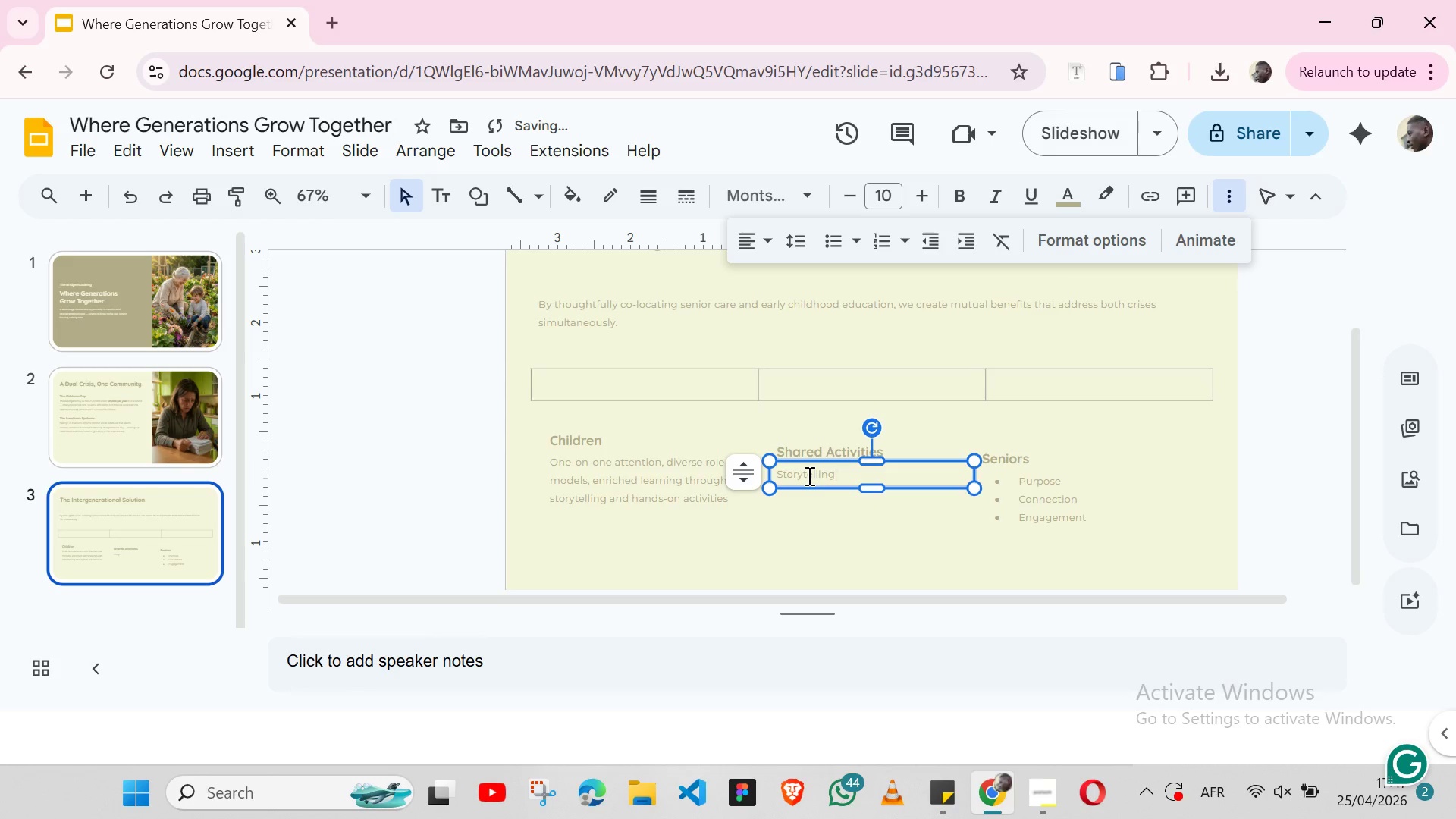 
double_click([808, 475])
 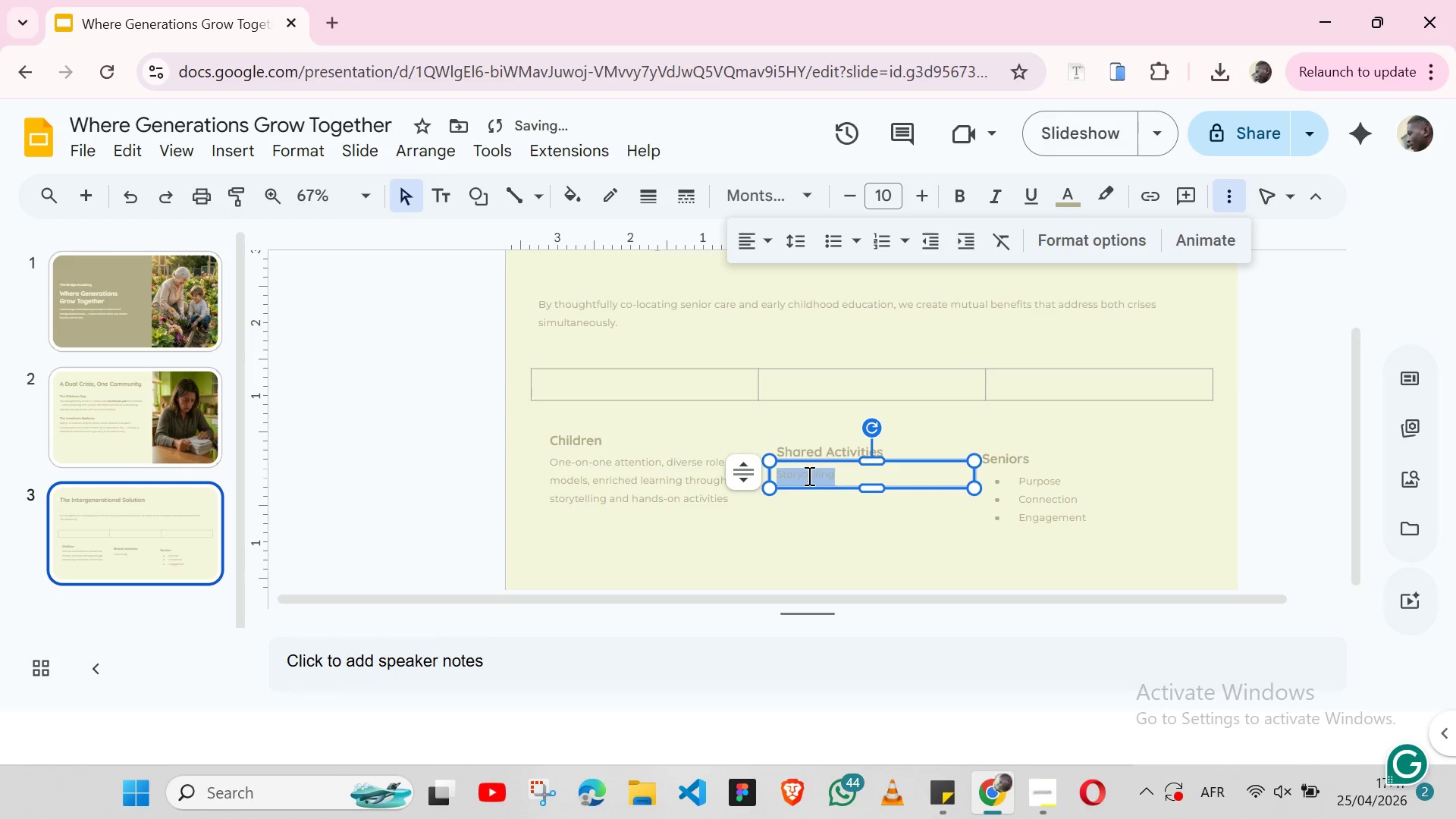 
triple_click([808, 475])
 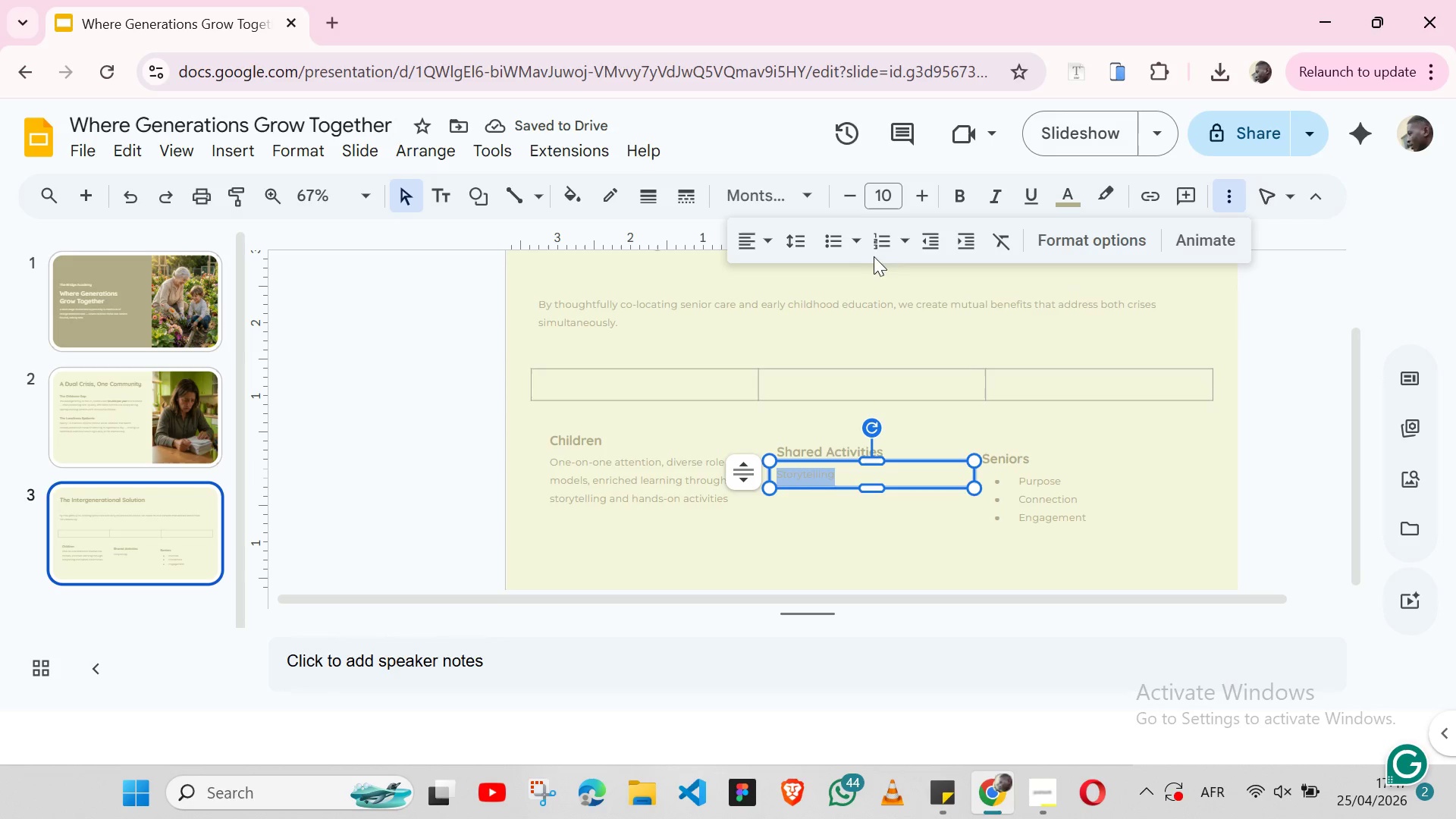 
left_click([834, 253])
 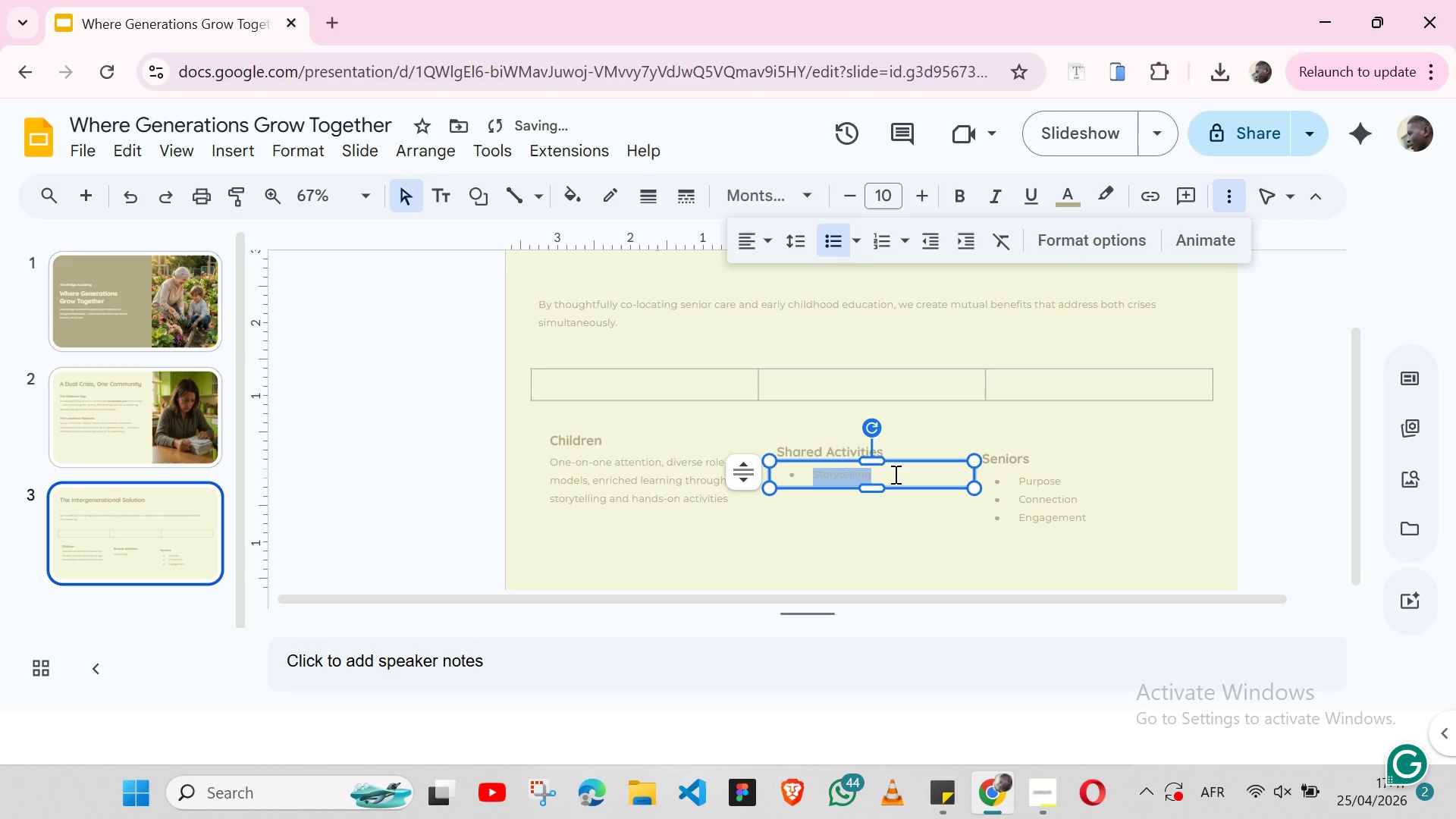 
left_click([894, 474])
 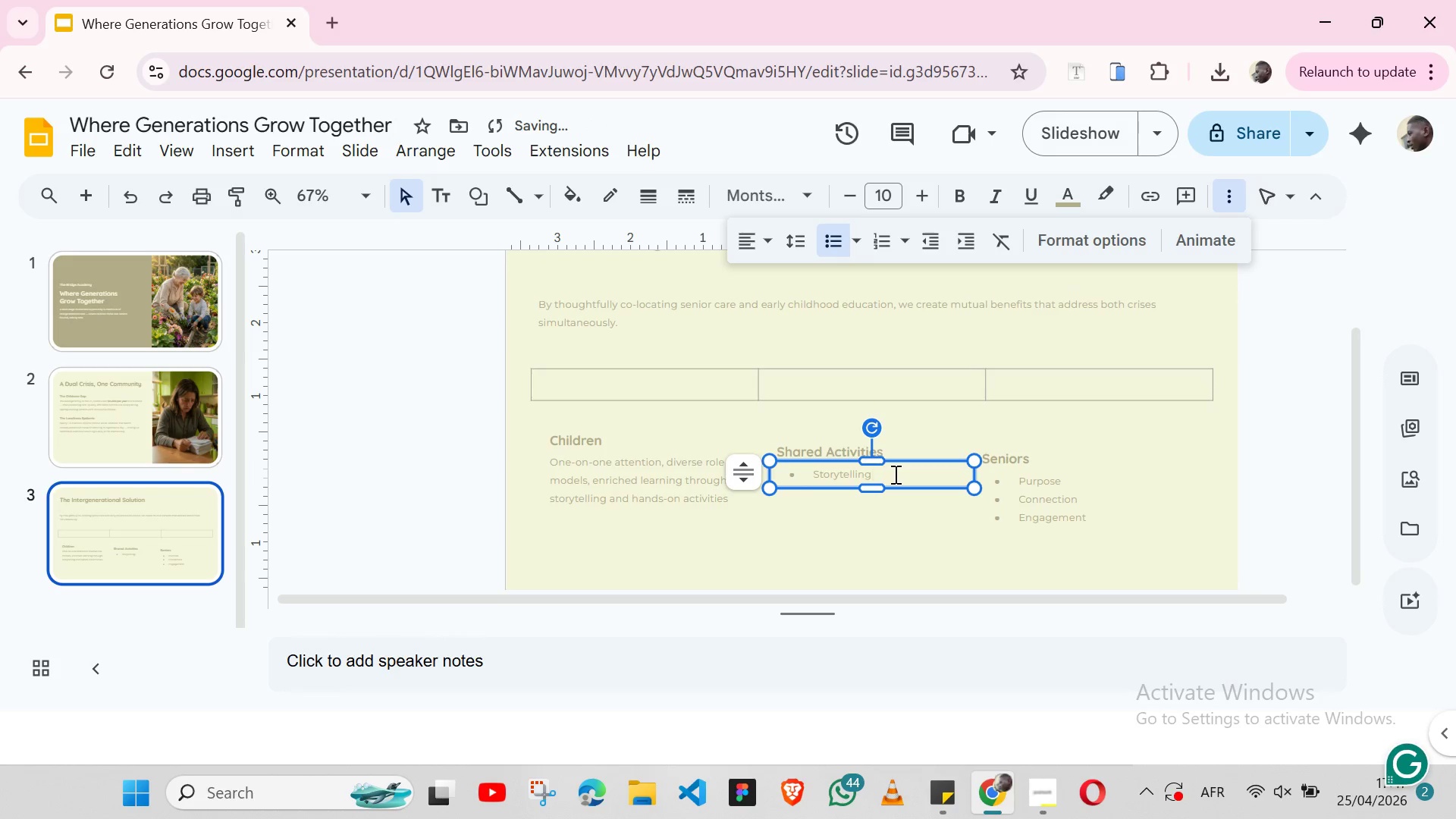 
key(Enter)
 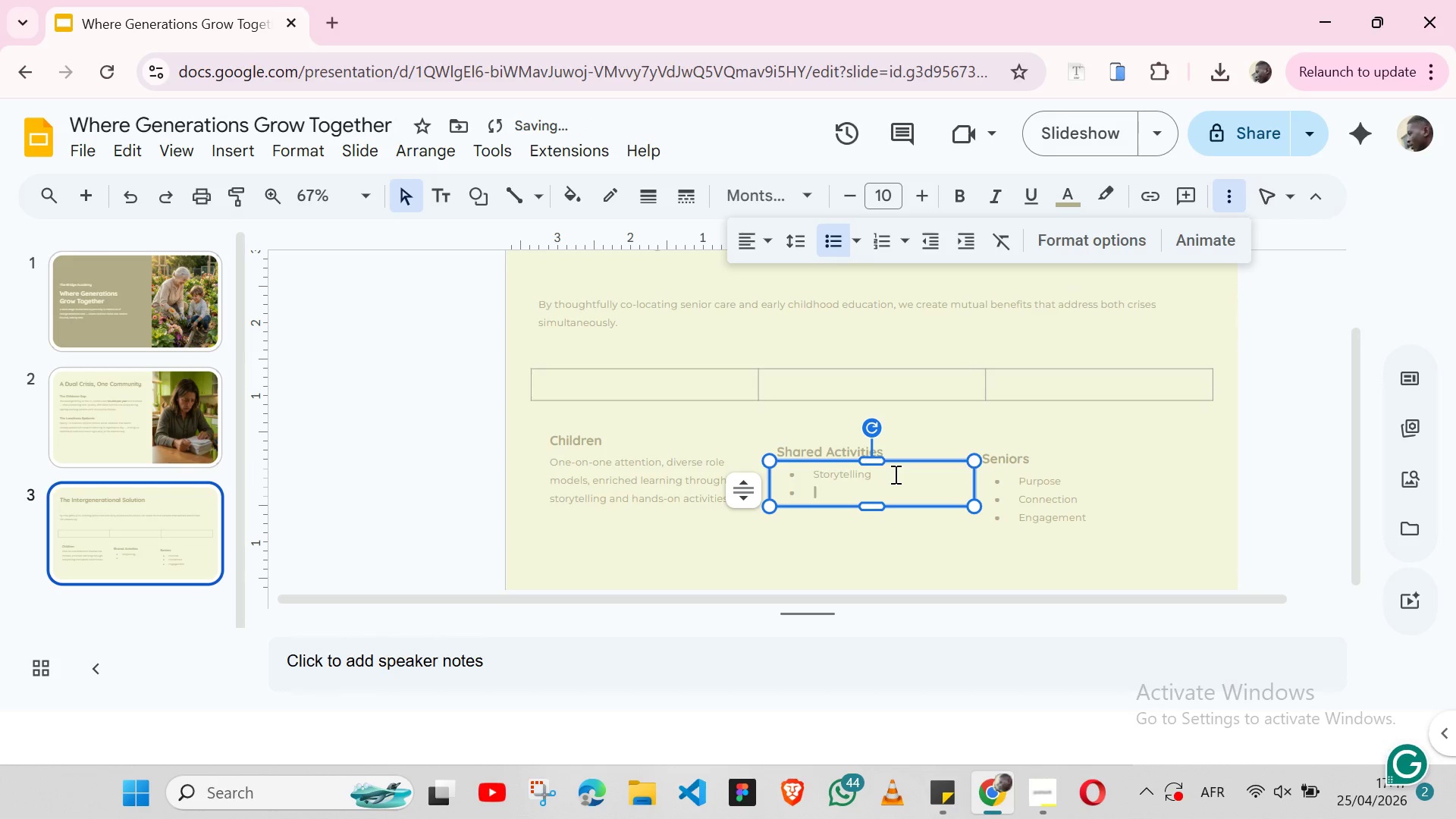 
type(Gardening)
 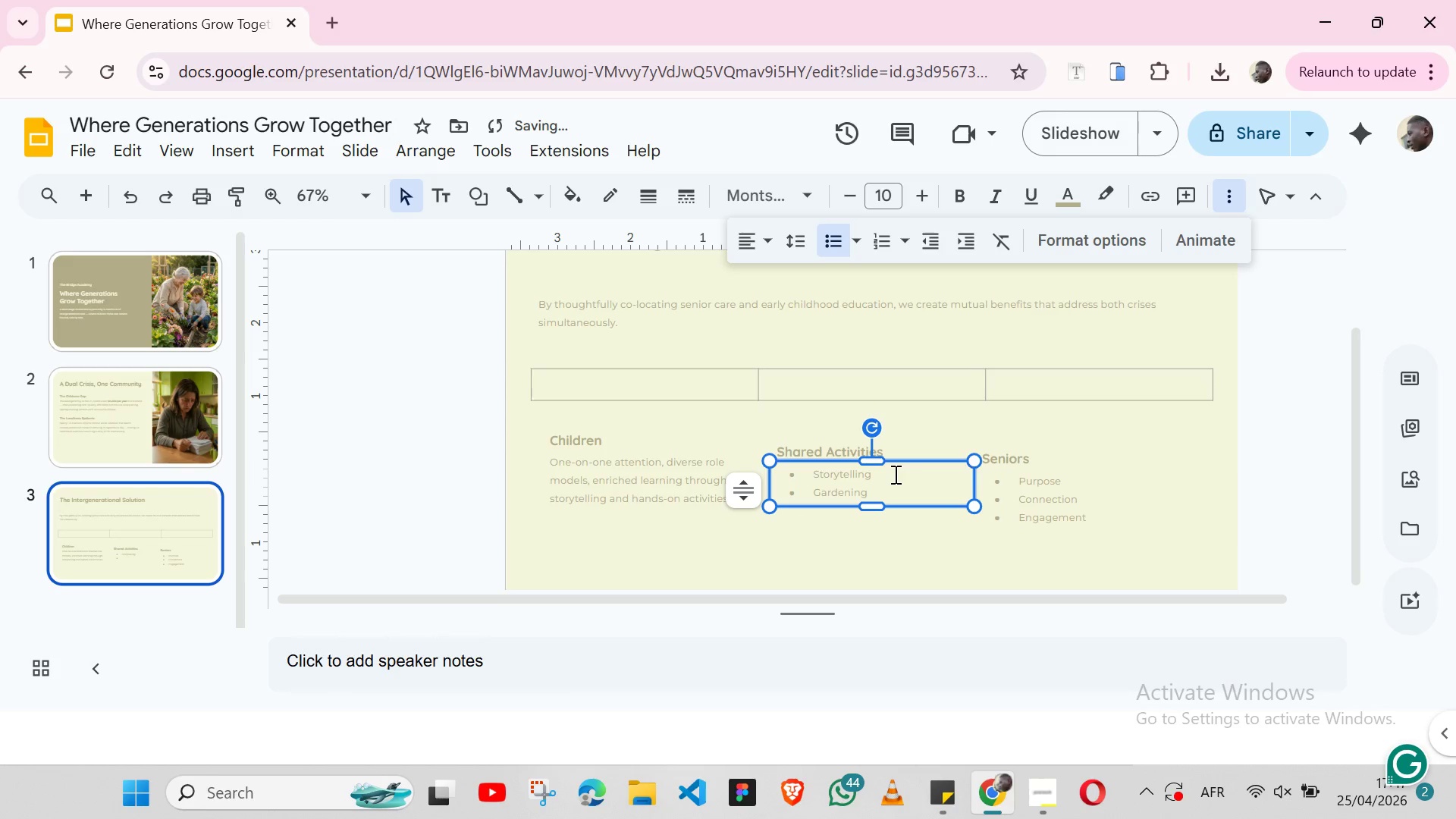 
key(Enter)
 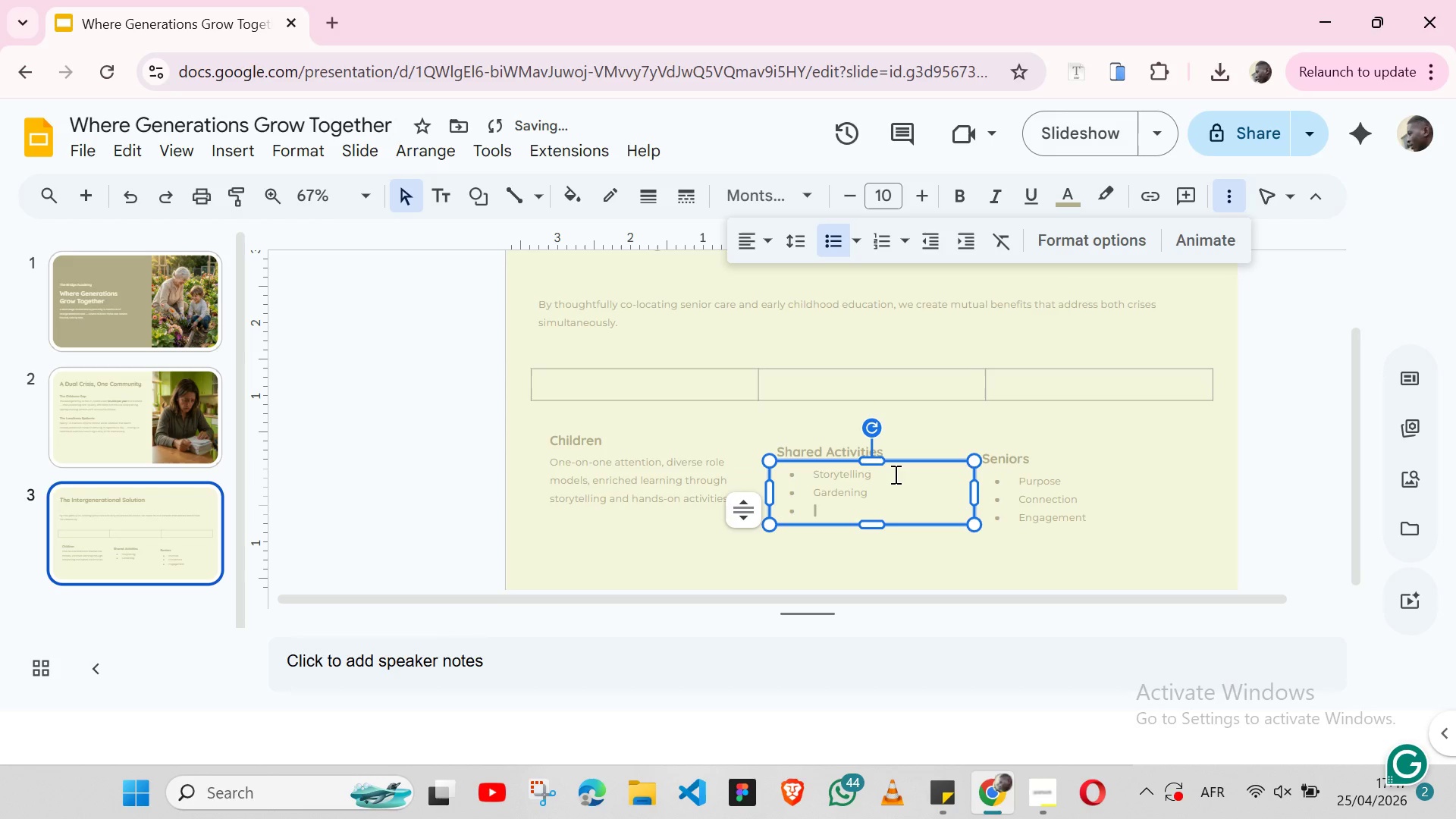 
type(Music)
 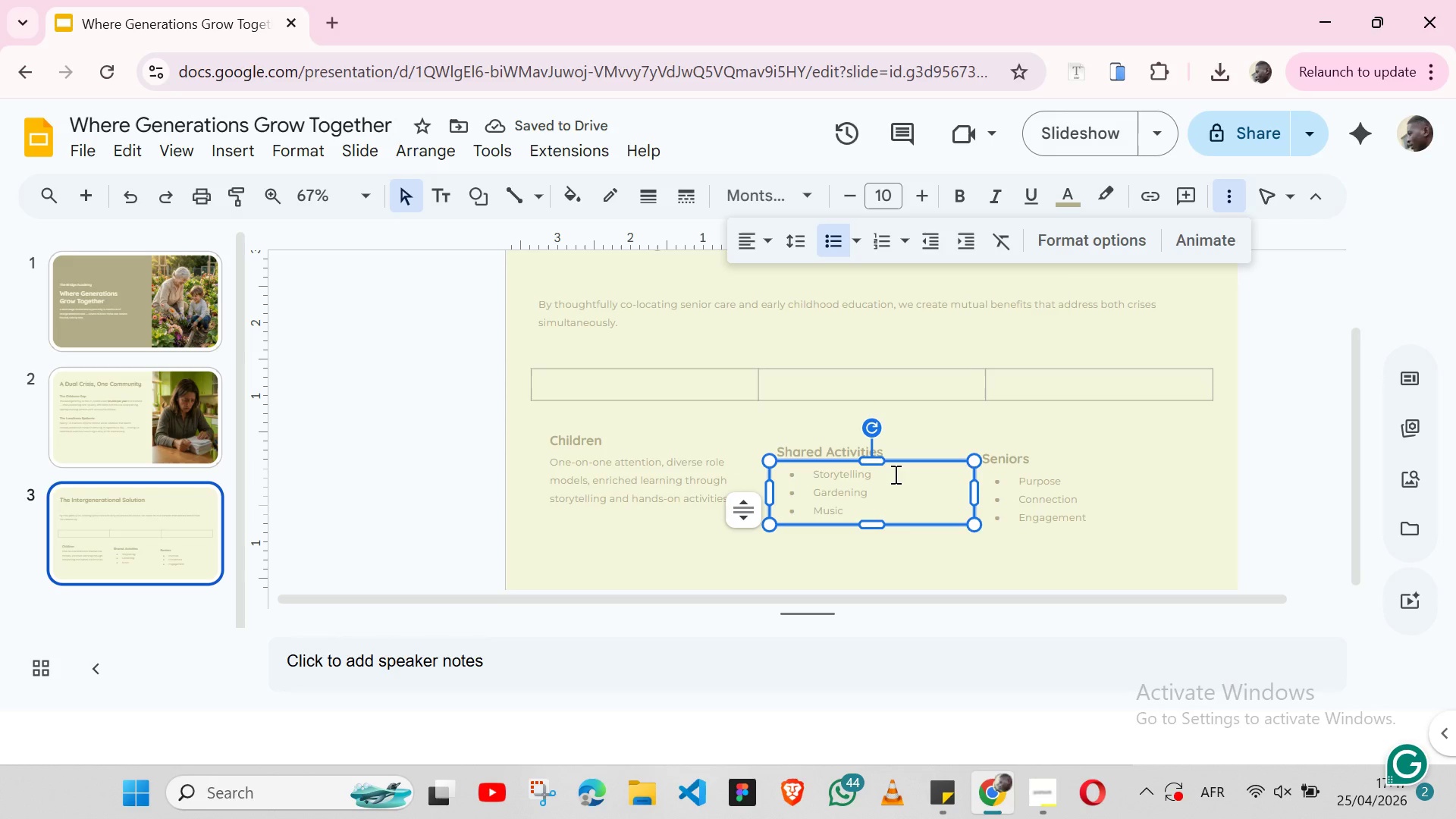 
key(Enter)
 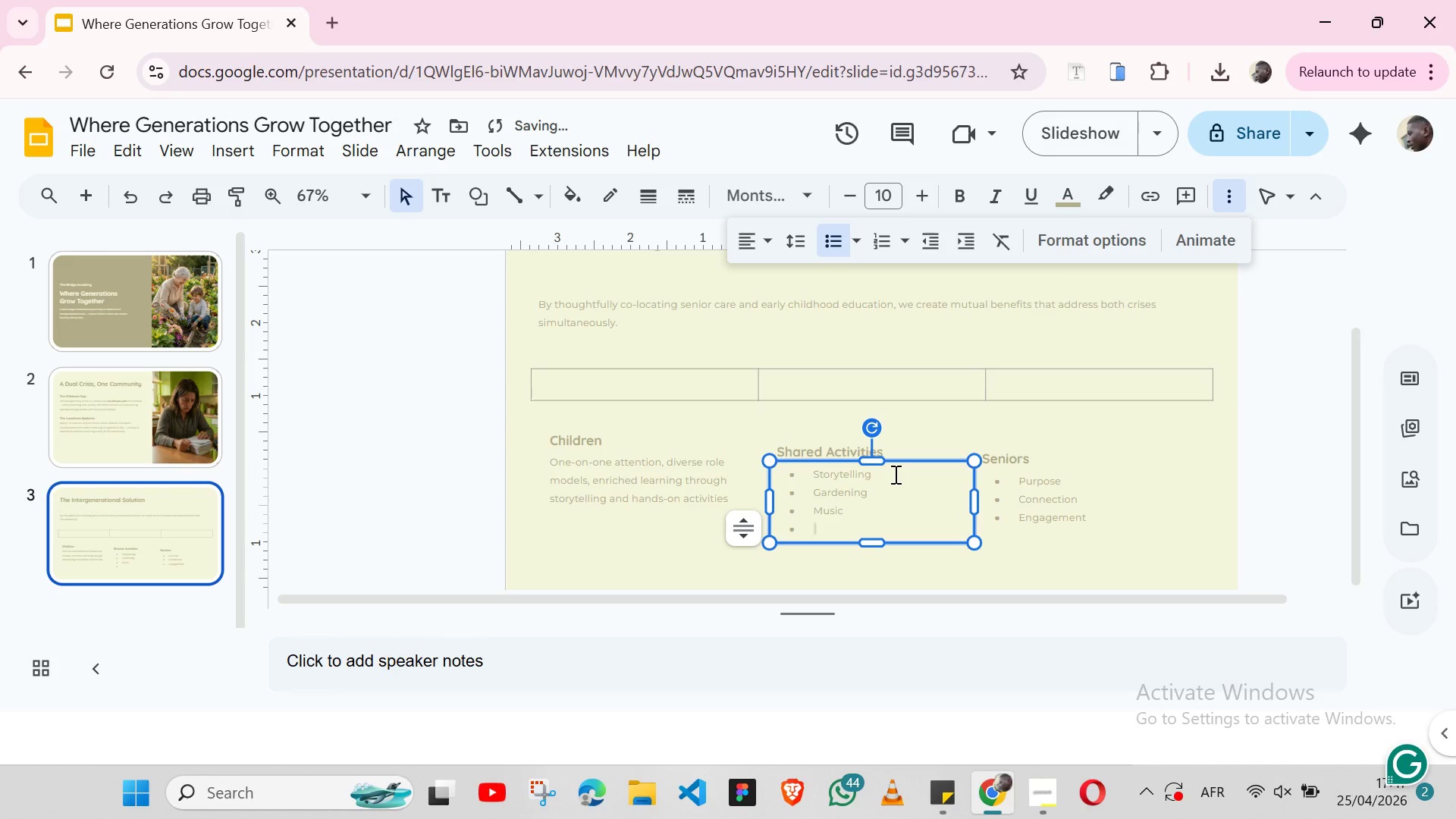 
type(Arts)
 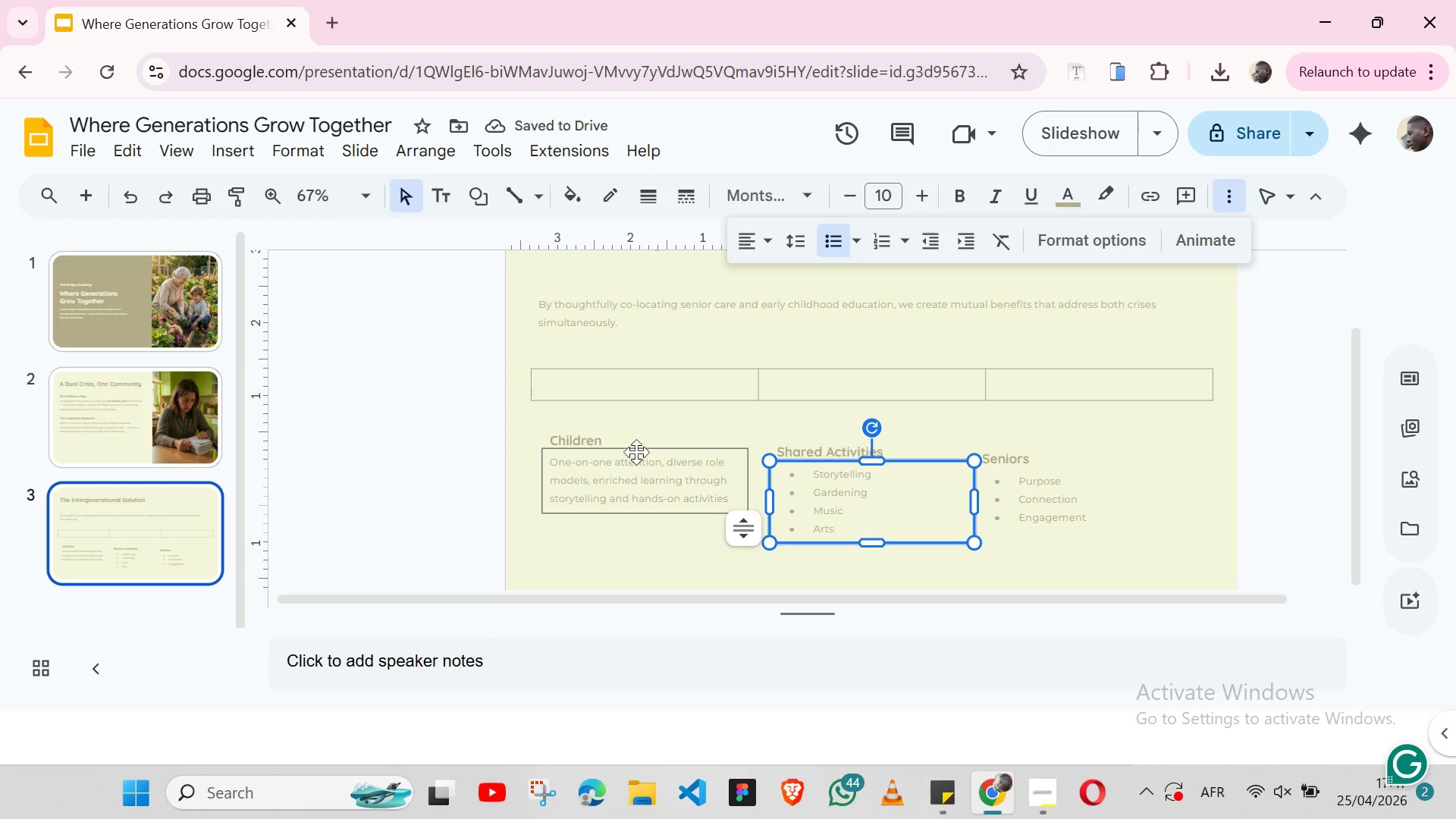 
double_click([639, 463])
 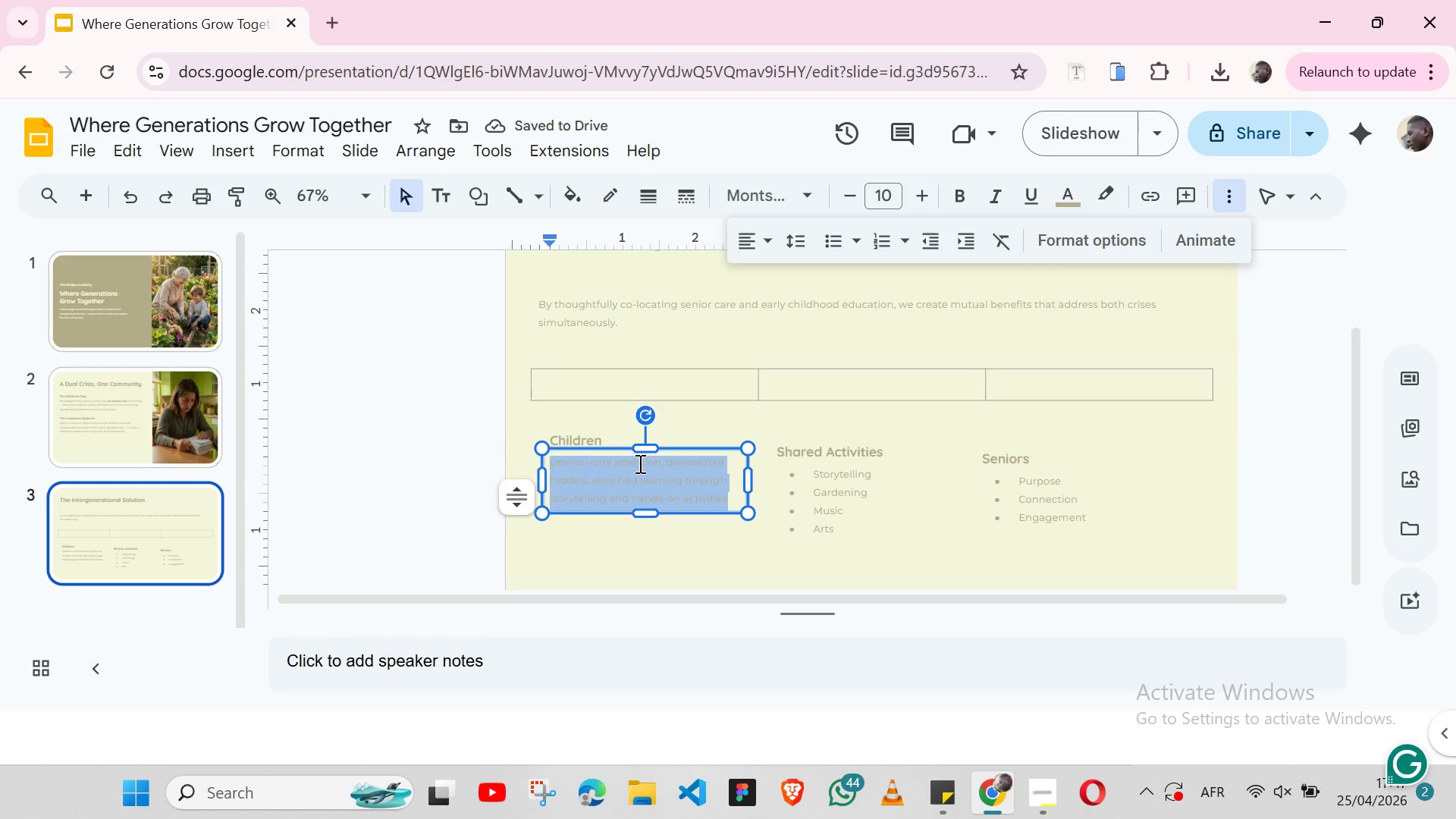 
triple_click([639, 463])
 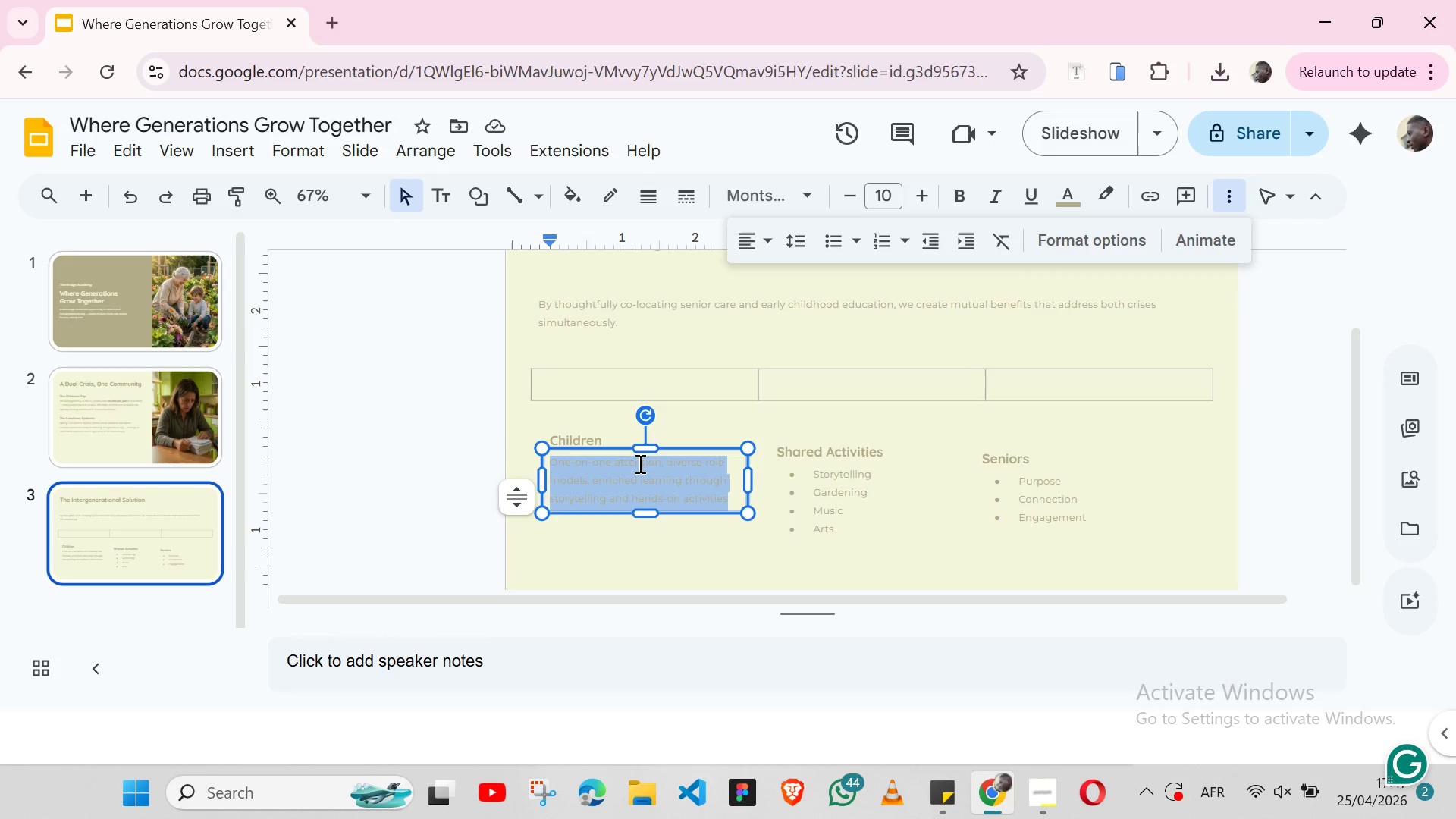 
type(Growth)
 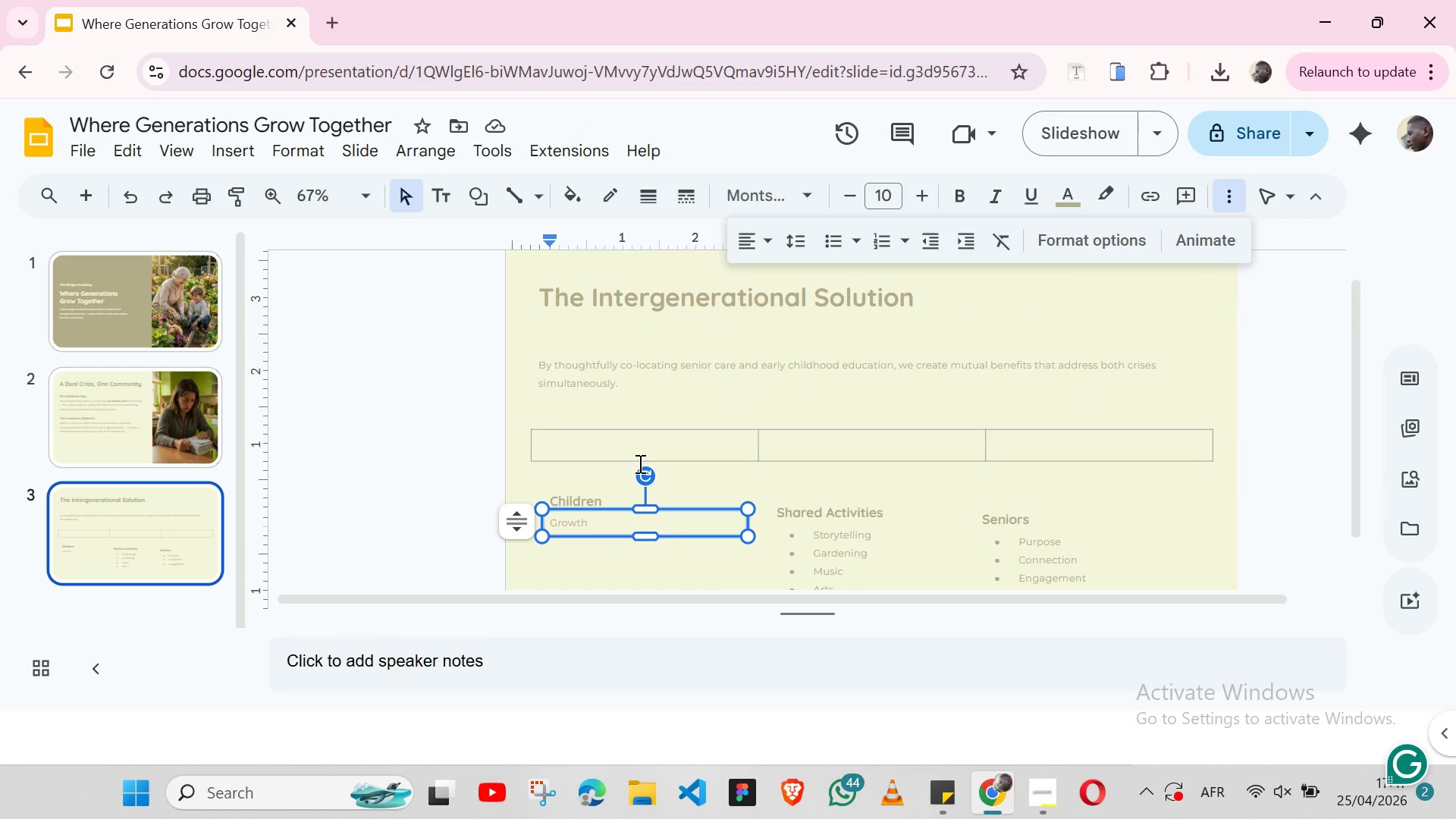 
wait(10.5)
 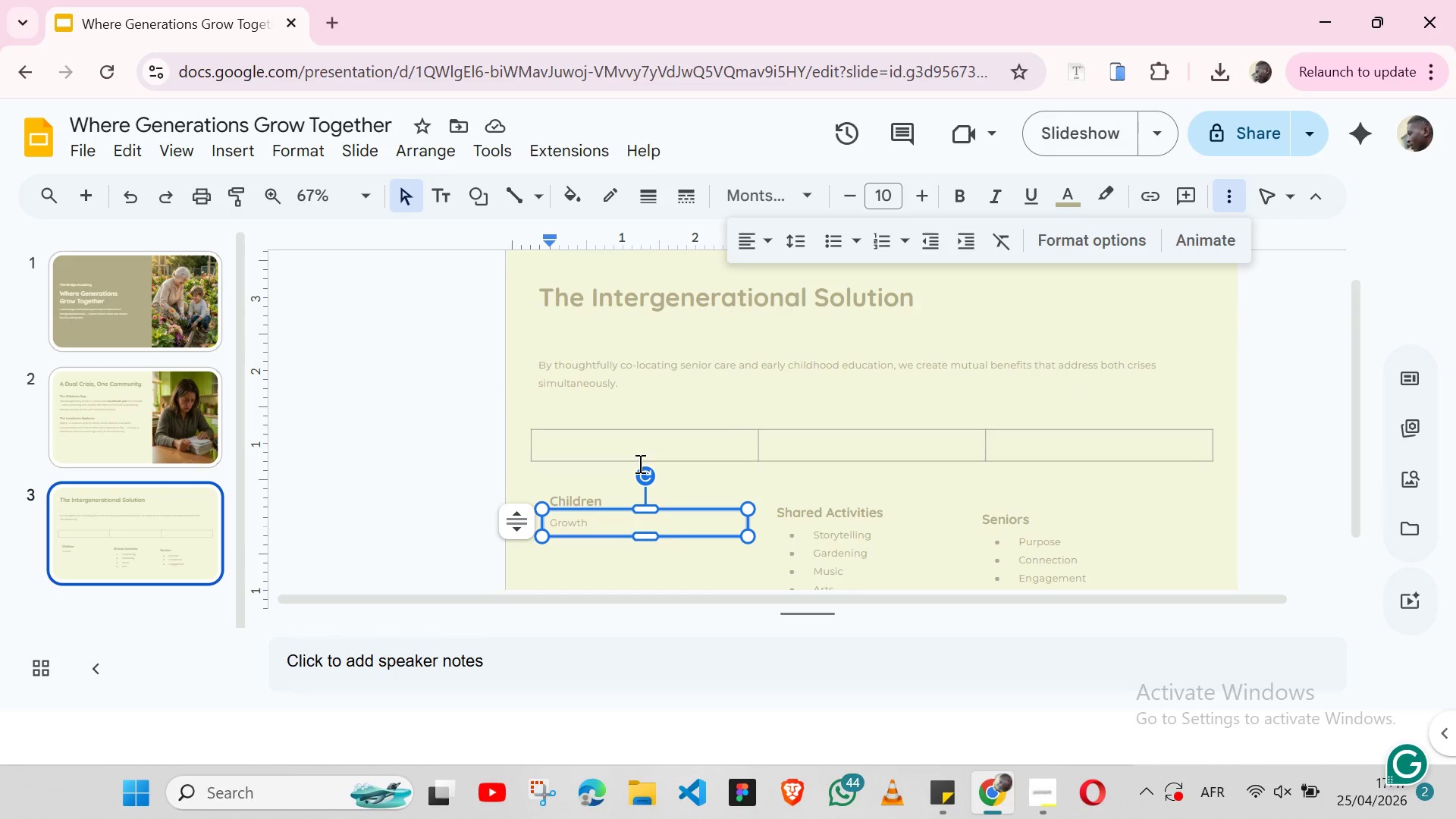 
left_click([836, 246])
 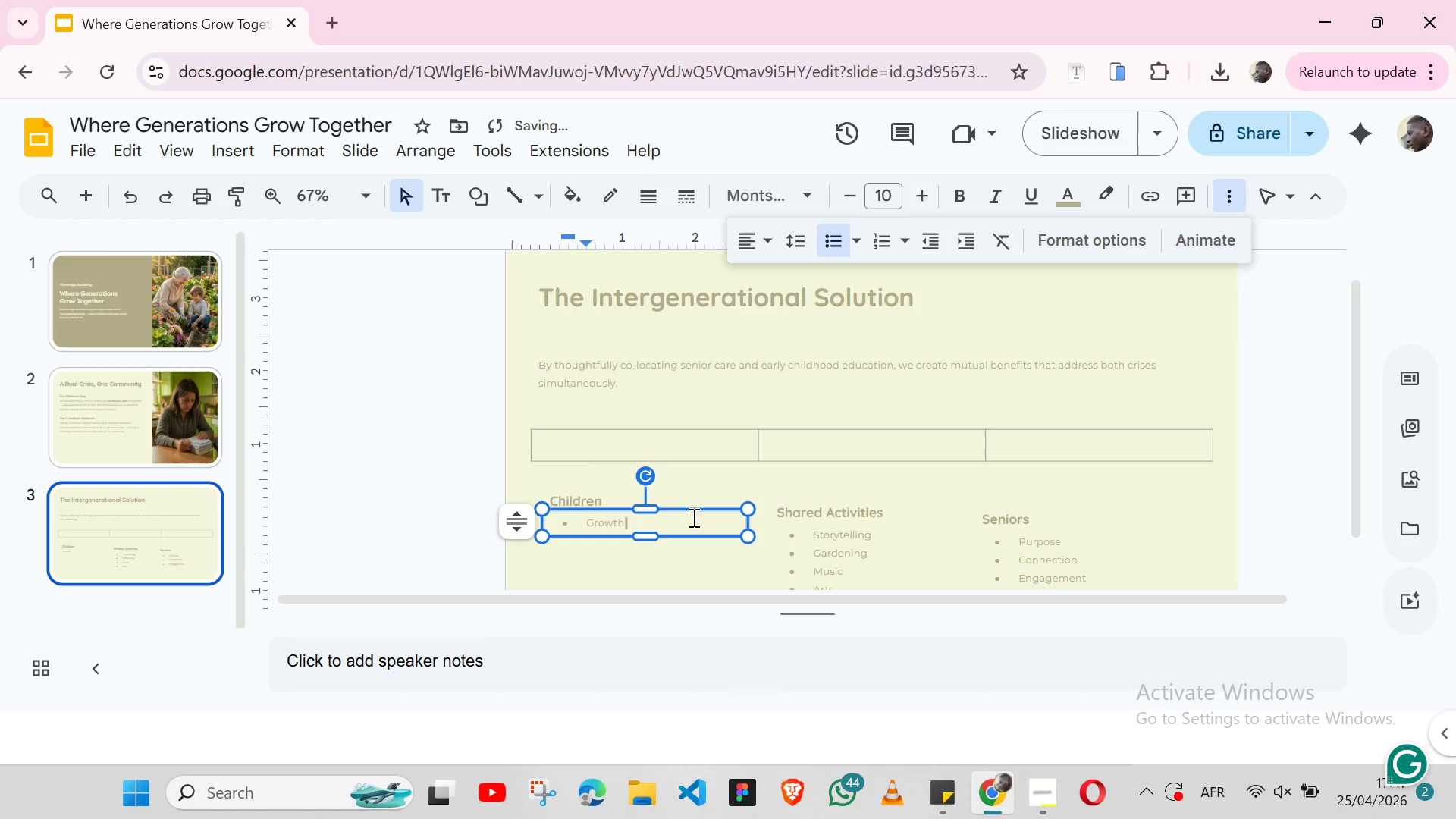 
key(Enter)
 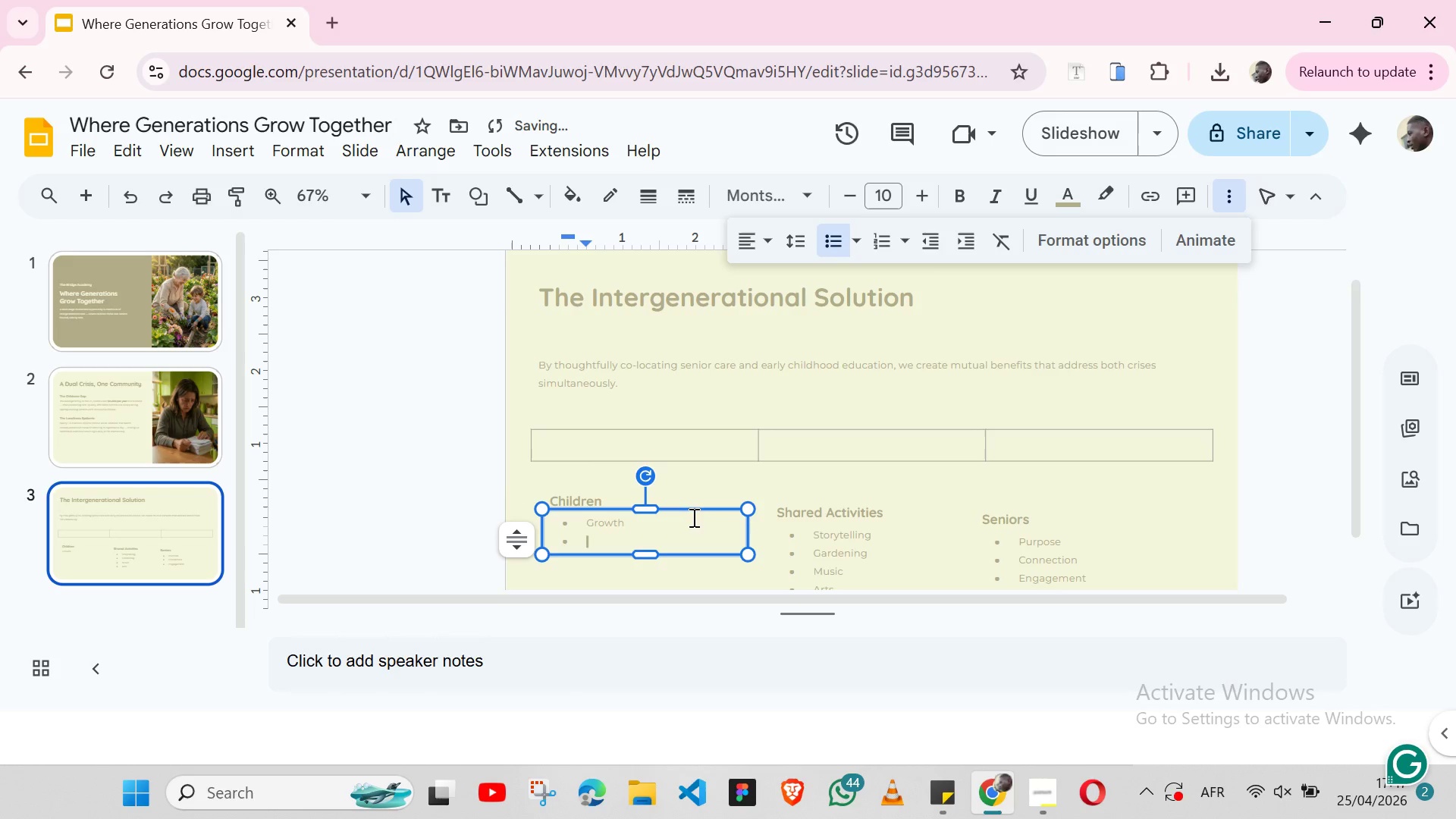 
type(Social)
 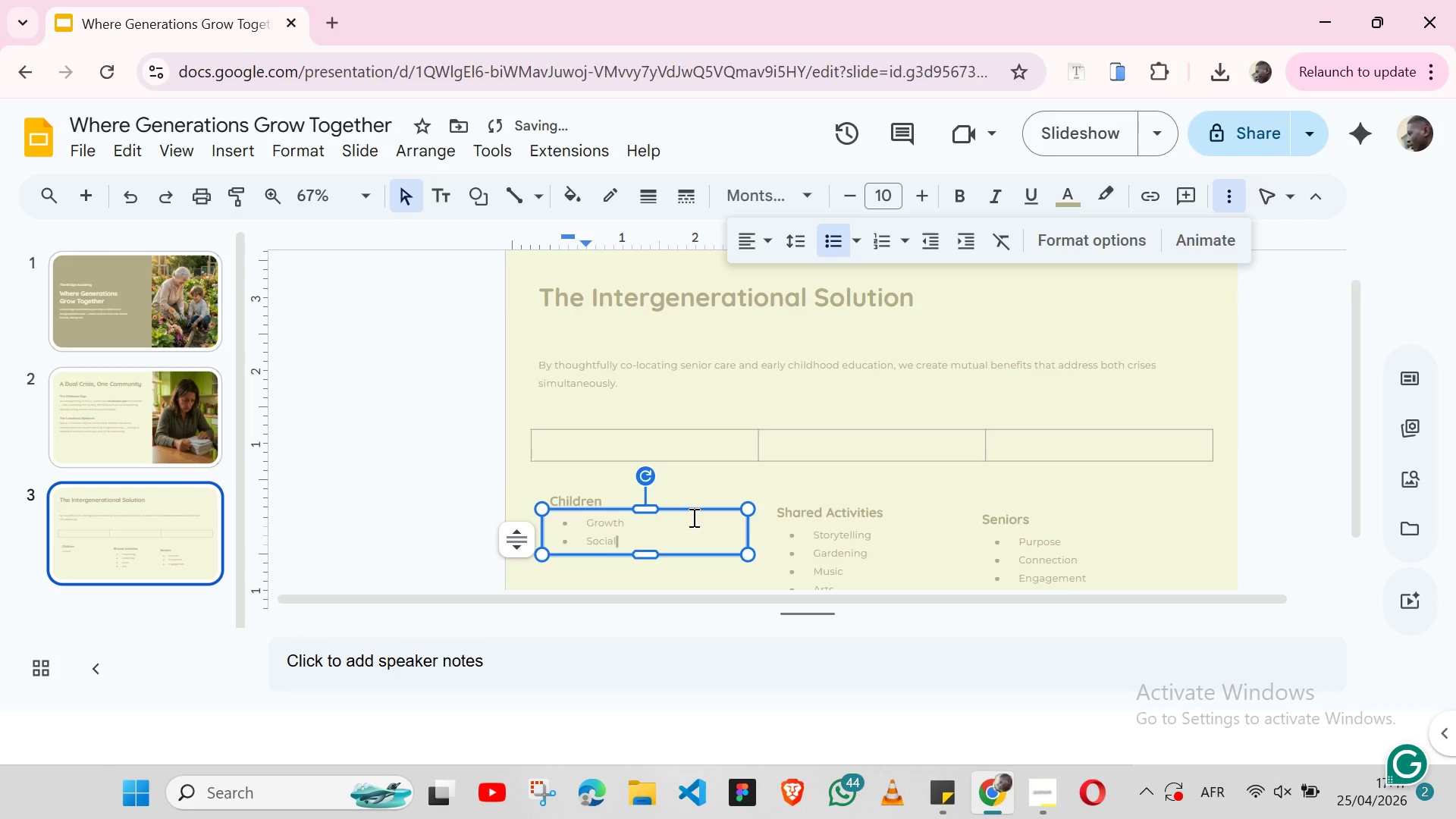 
key(Enter)
 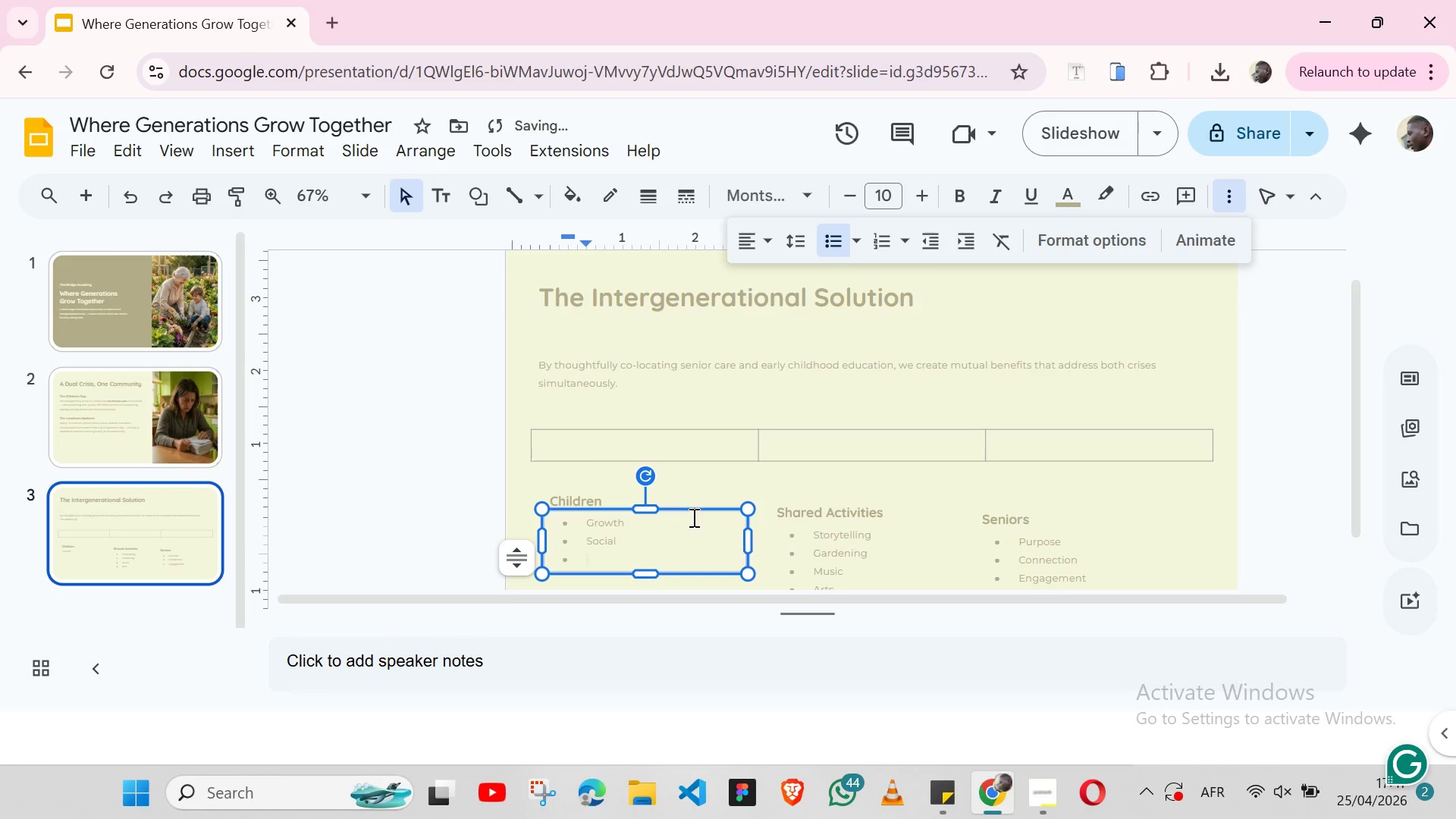 
type(Learning)
 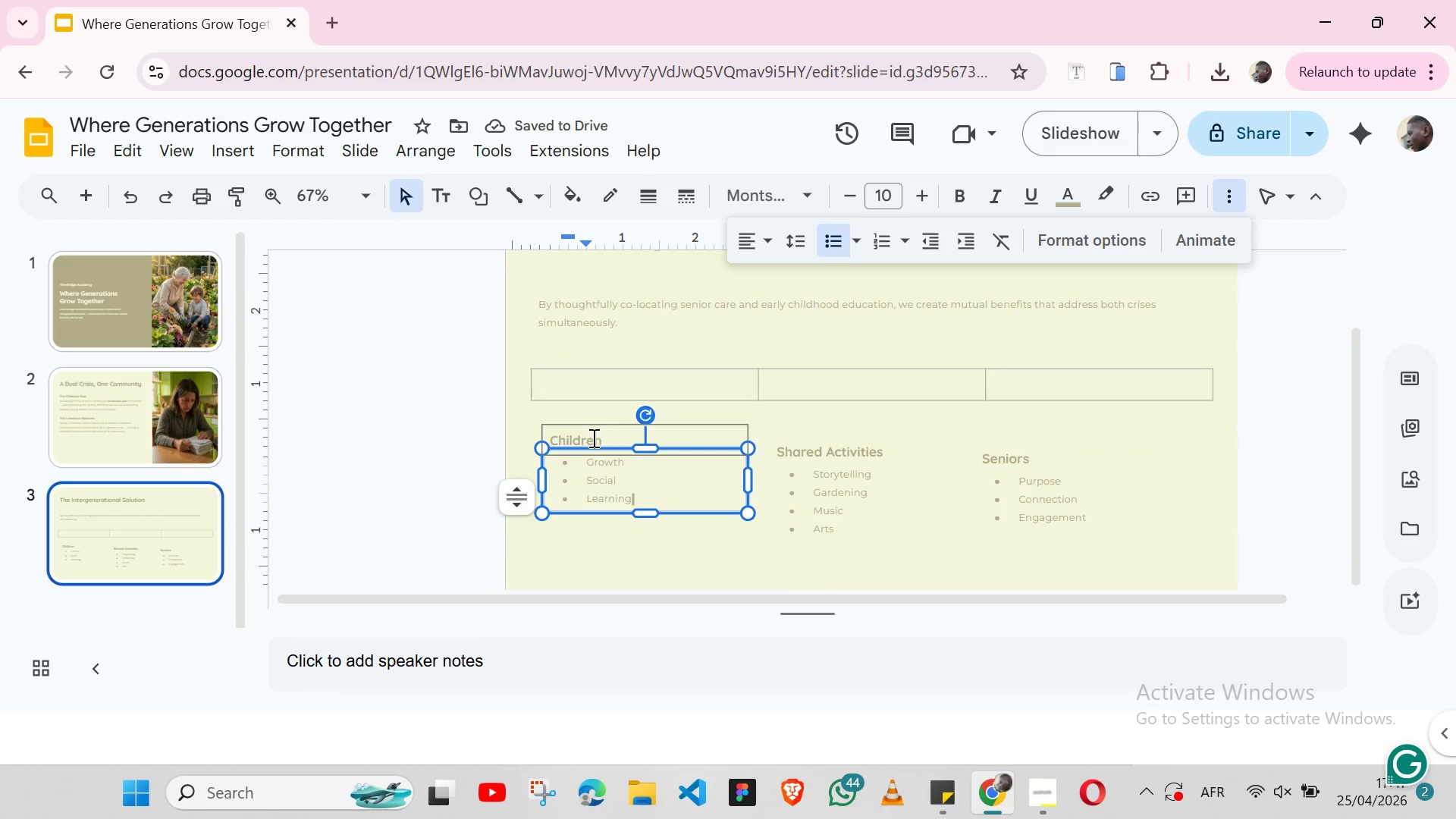 
double_click([589, 438])
 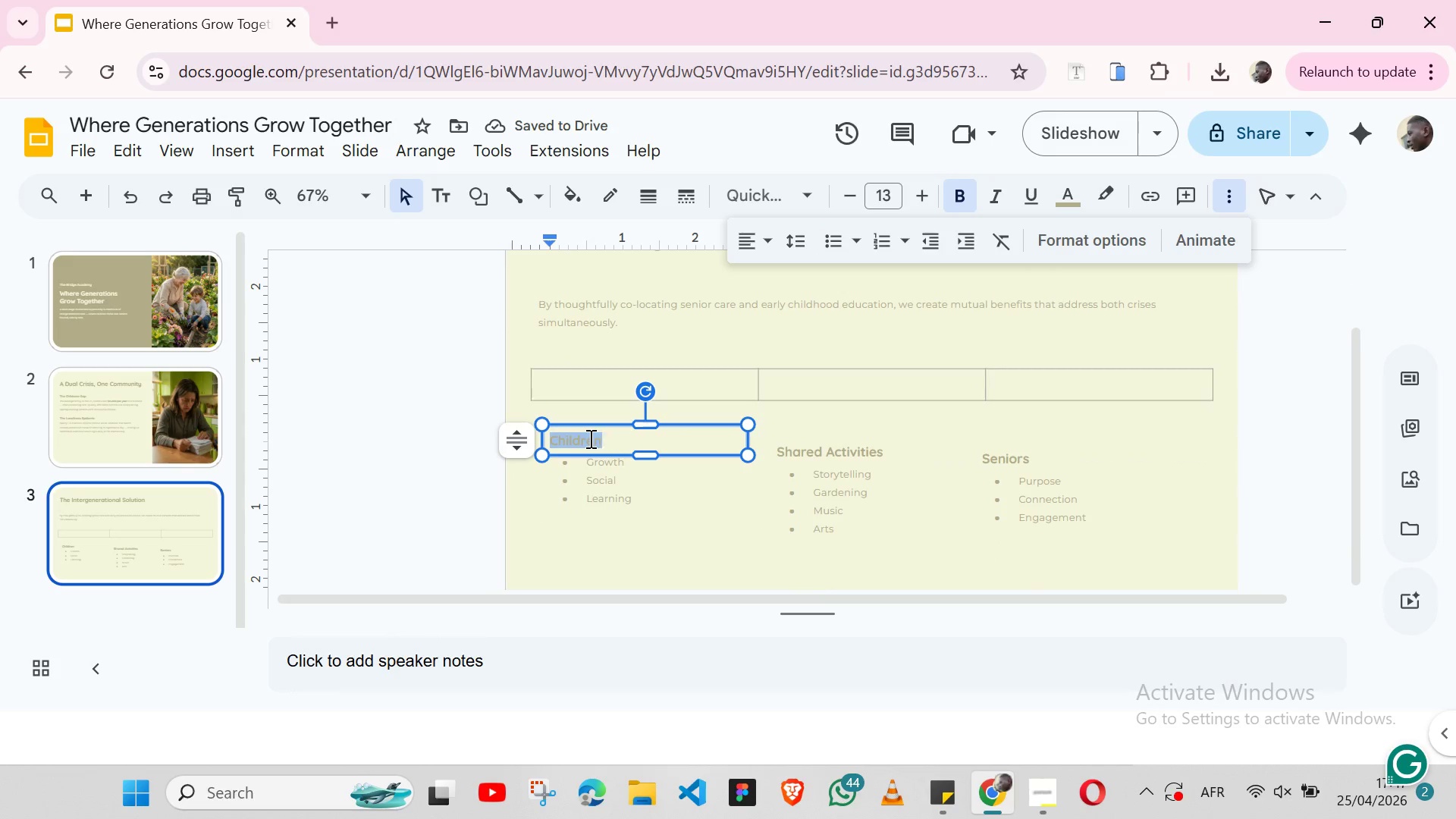 
triple_click([589, 438])
 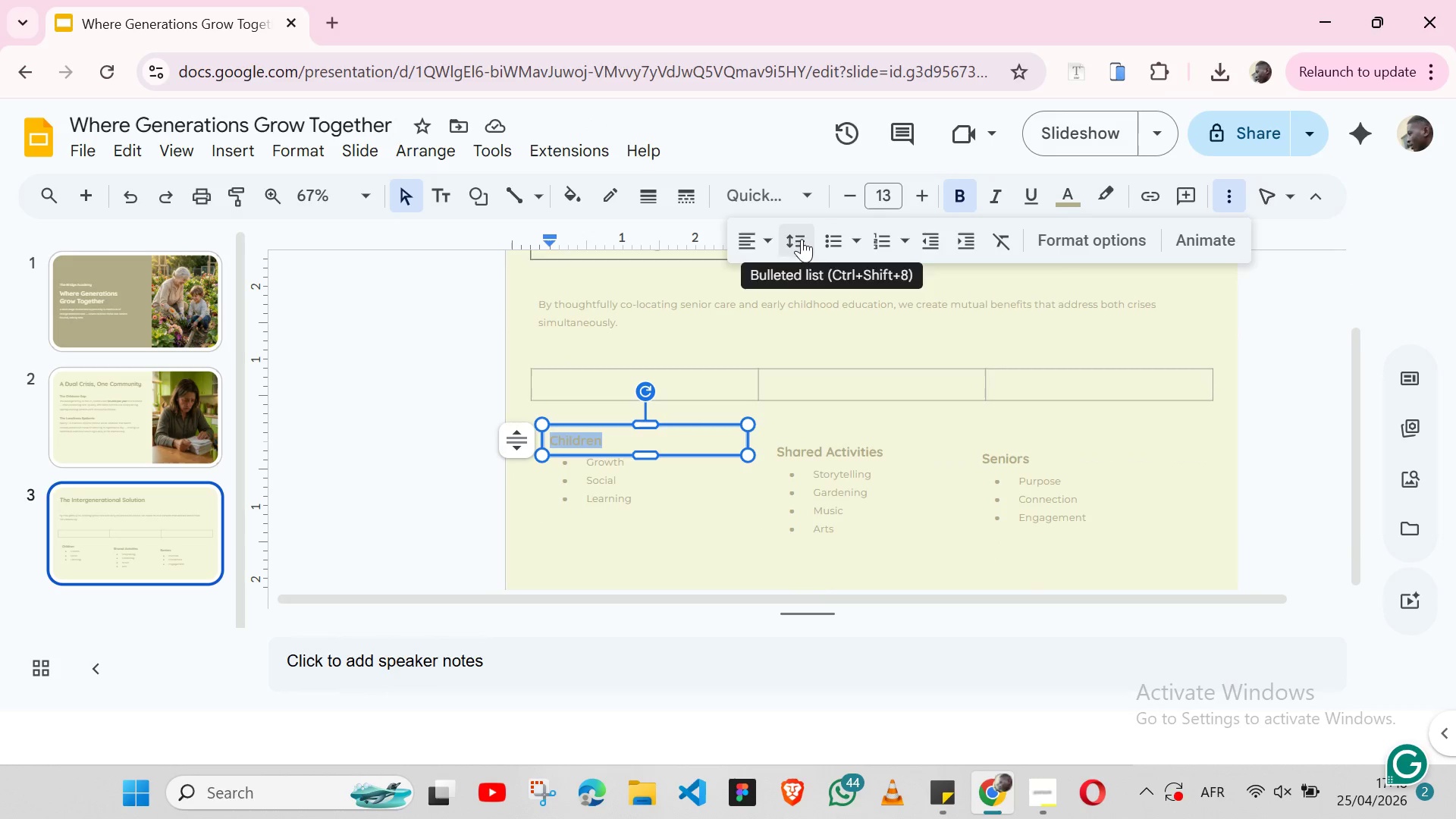 
left_click([763, 238])
 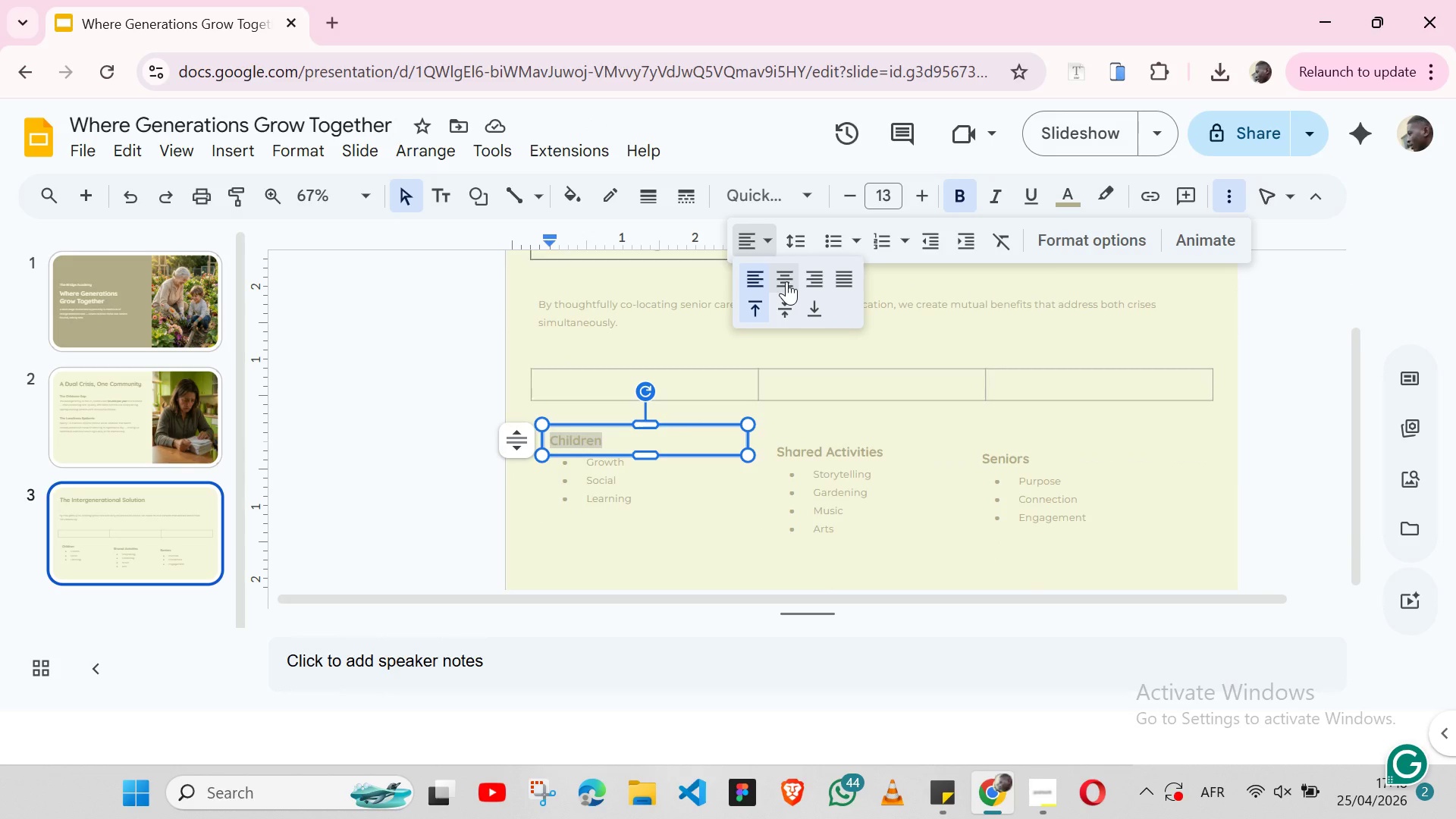 
left_click([786, 281])
 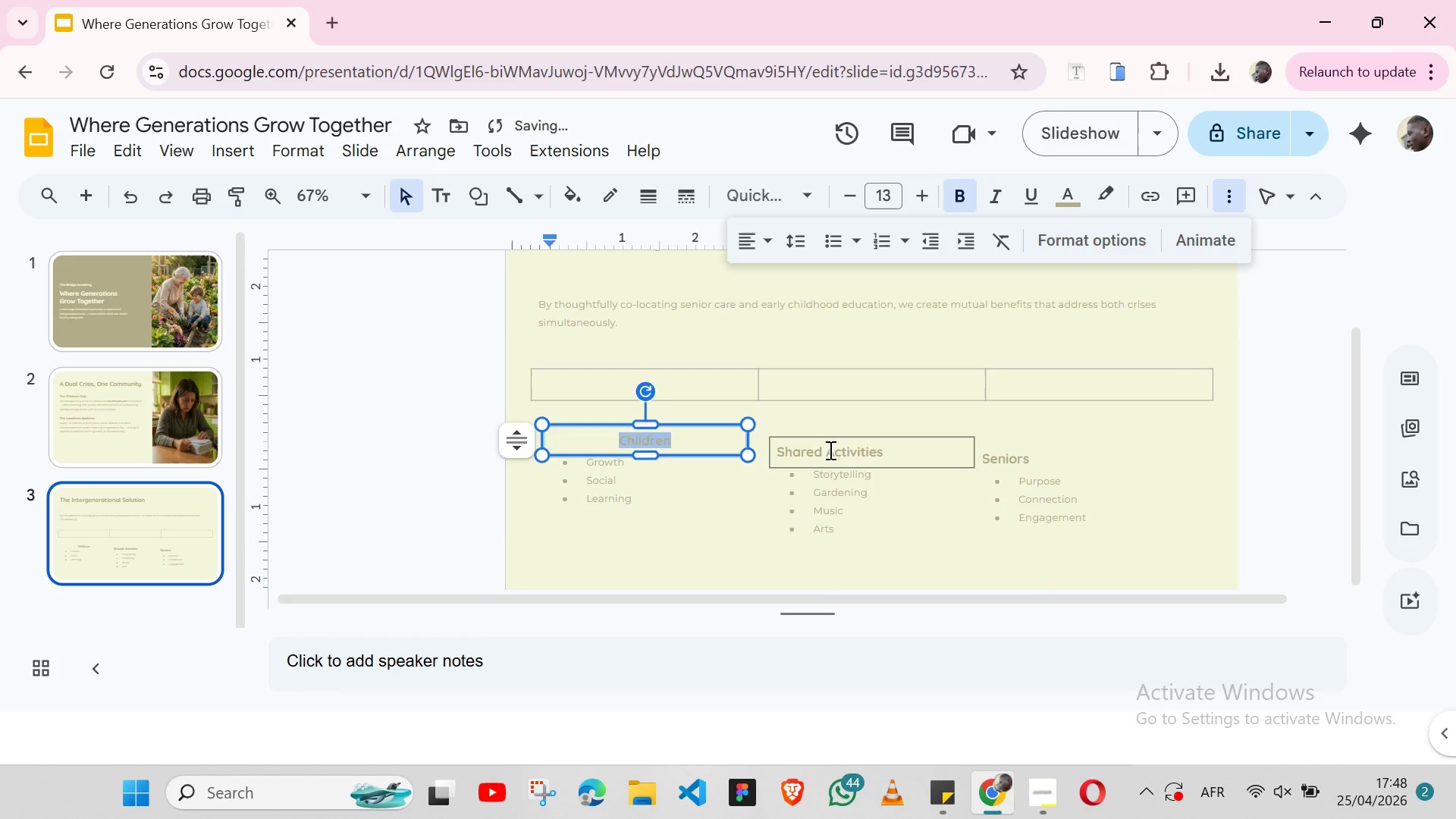 
double_click([829, 450])
 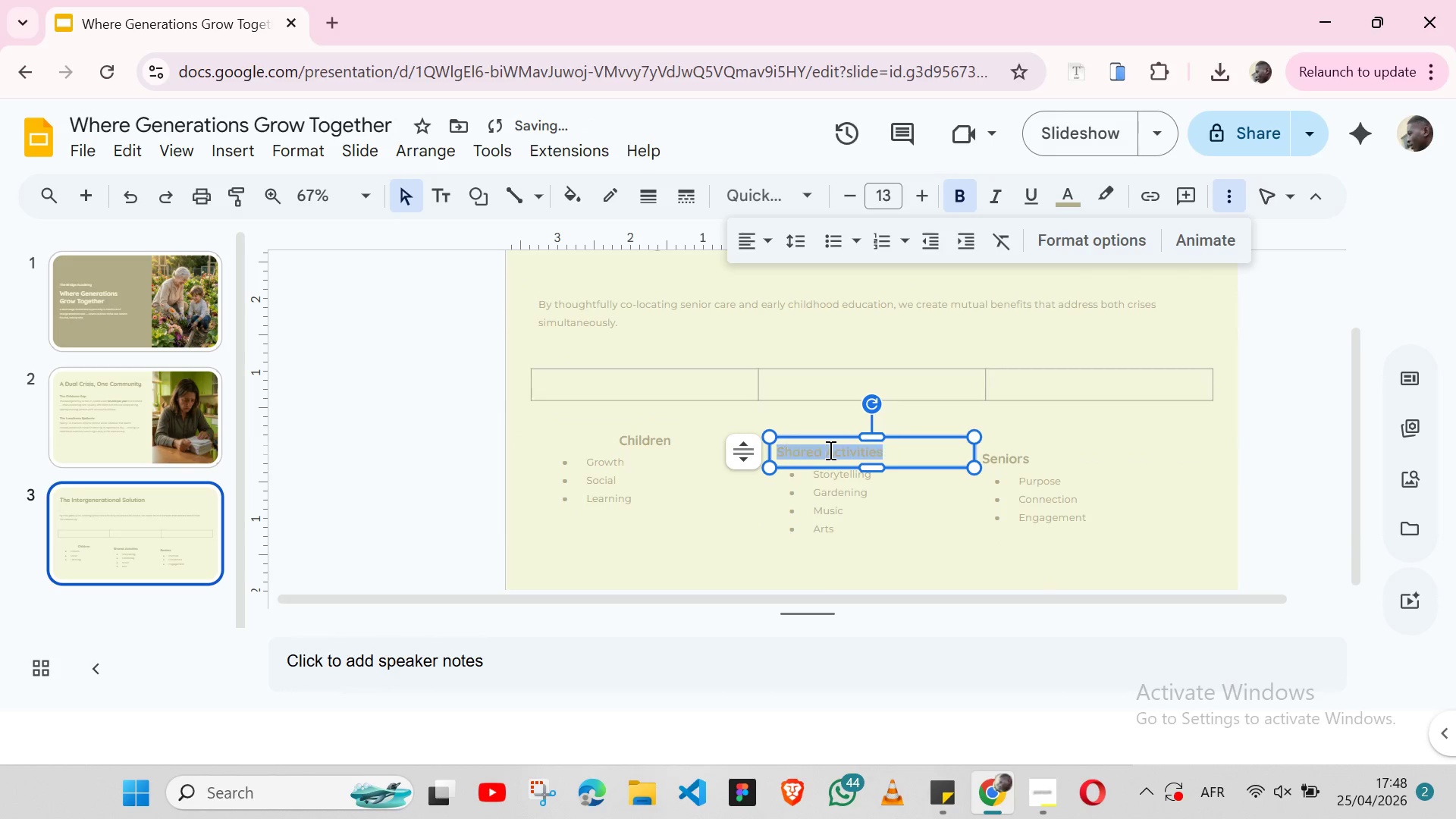 
triple_click([829, 450])
 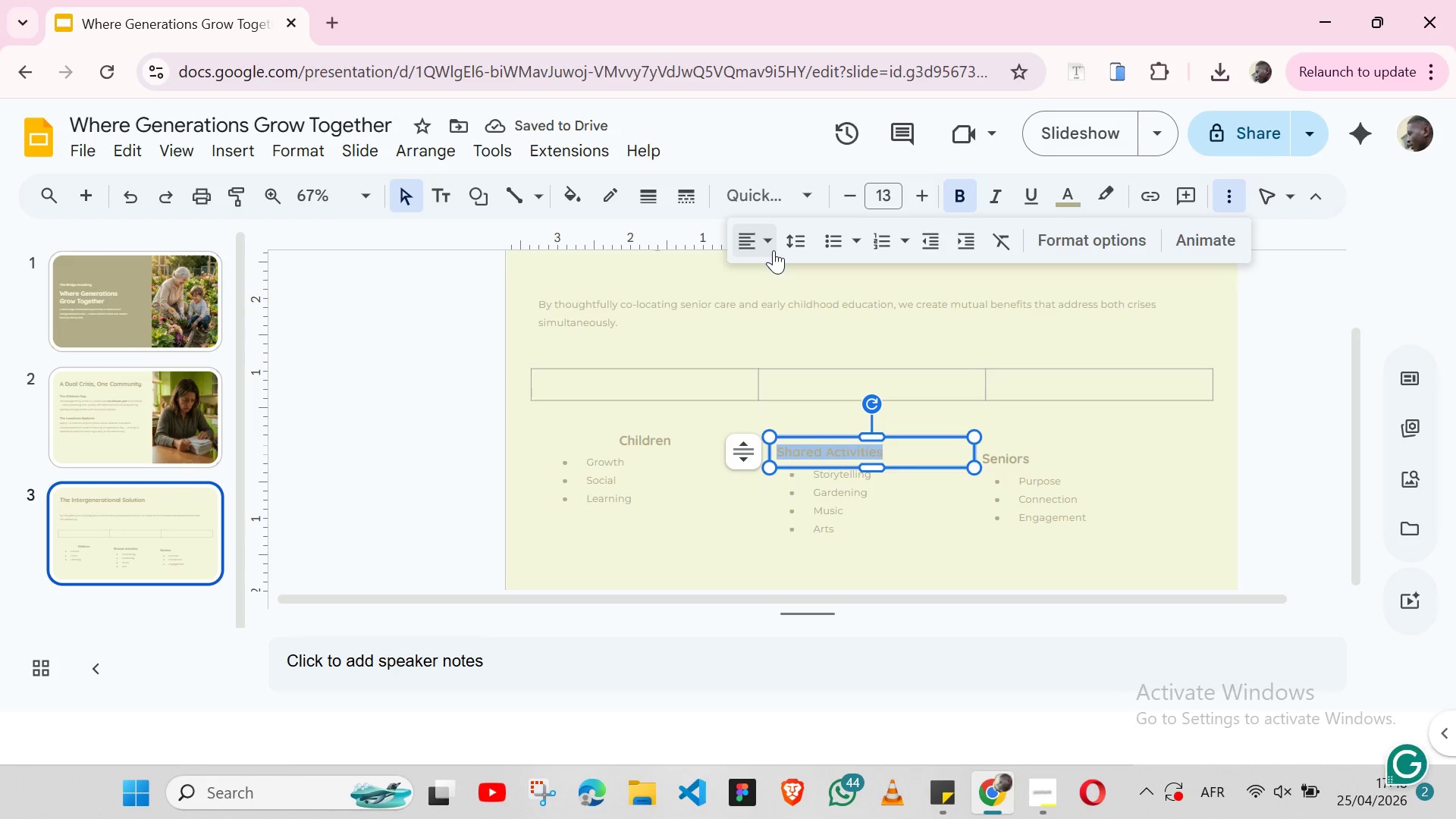 
left_click([774, 250])
 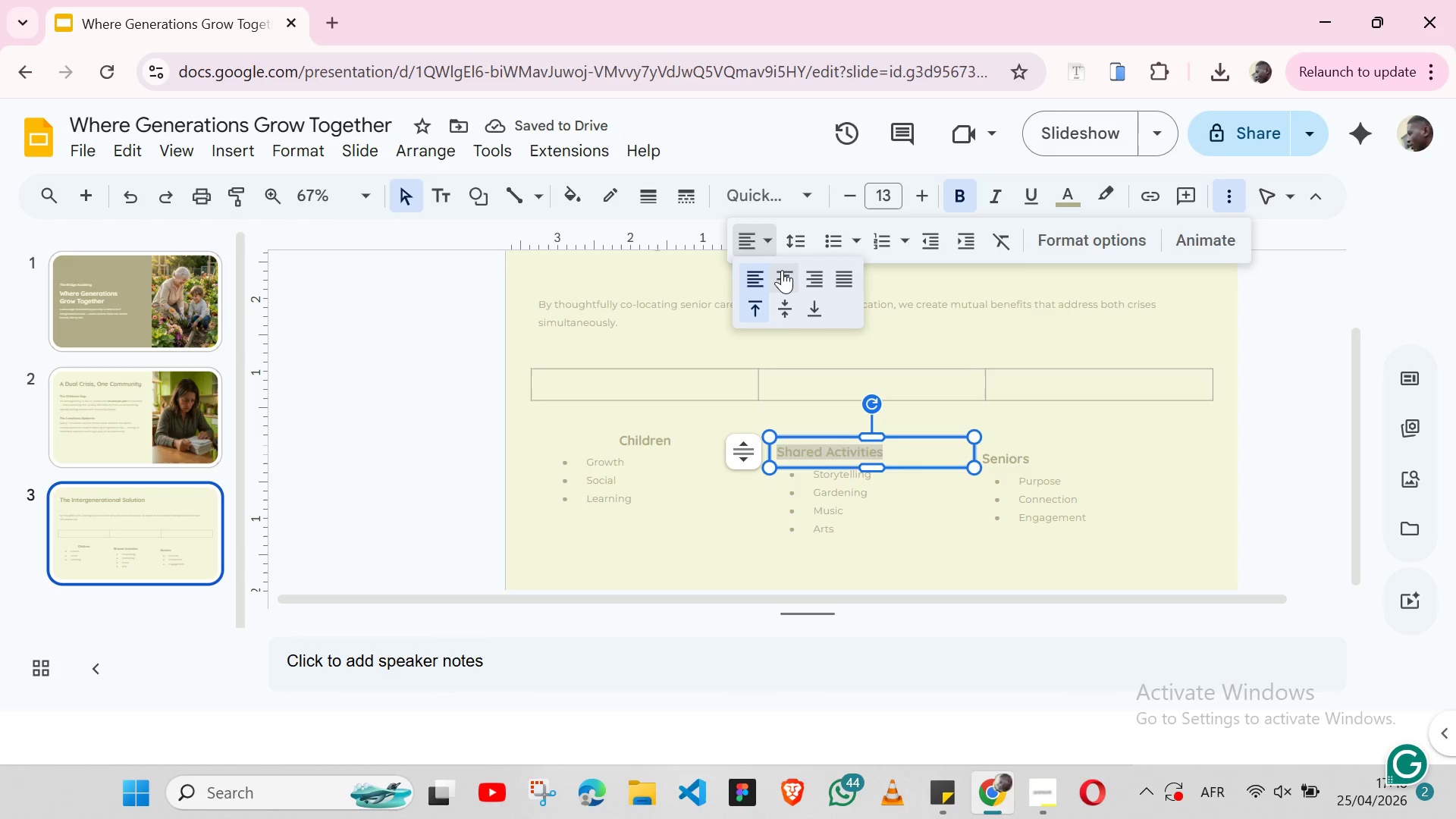 
left_click([782, 270])
 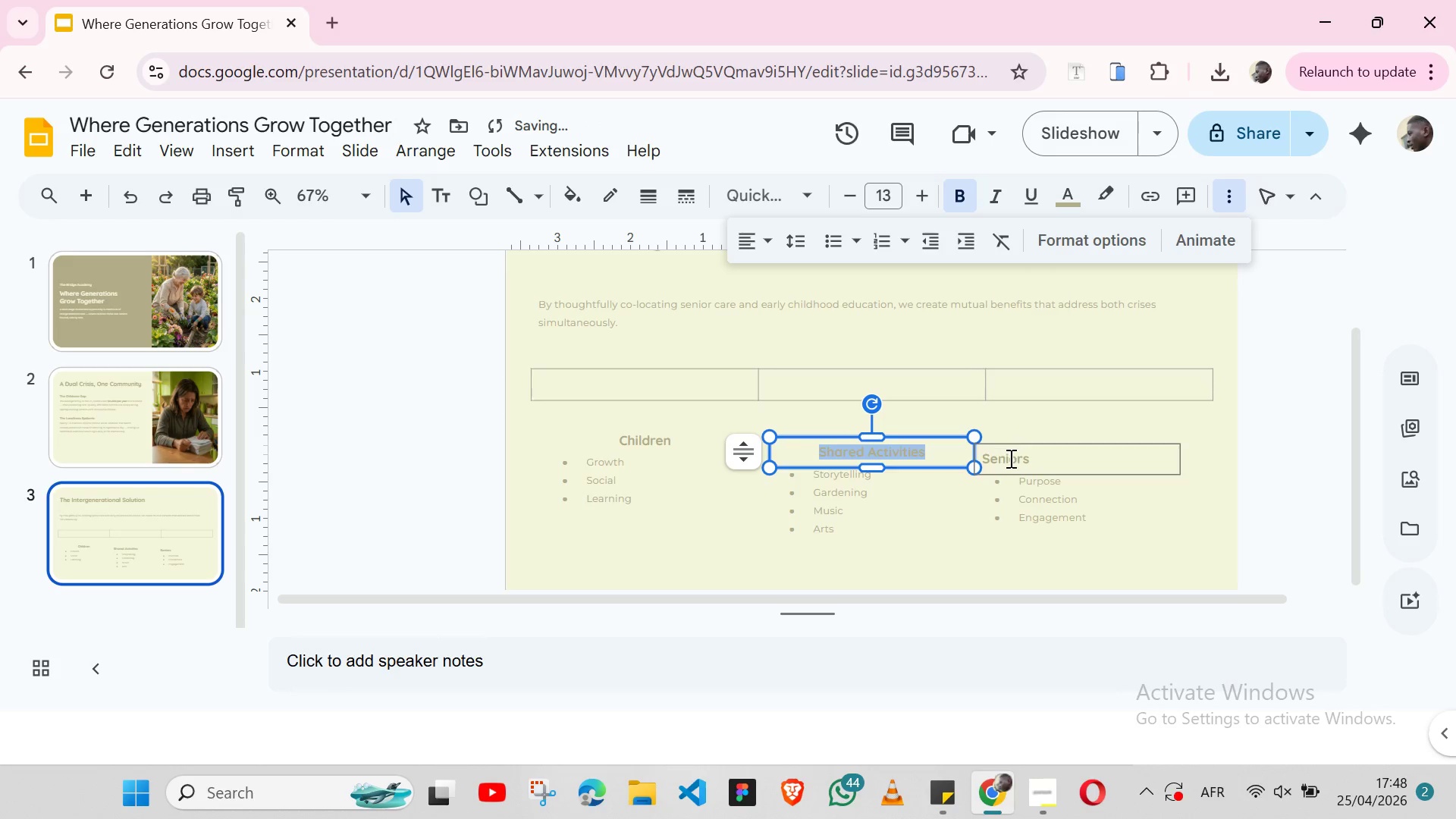 
double_click([1009, 458])
 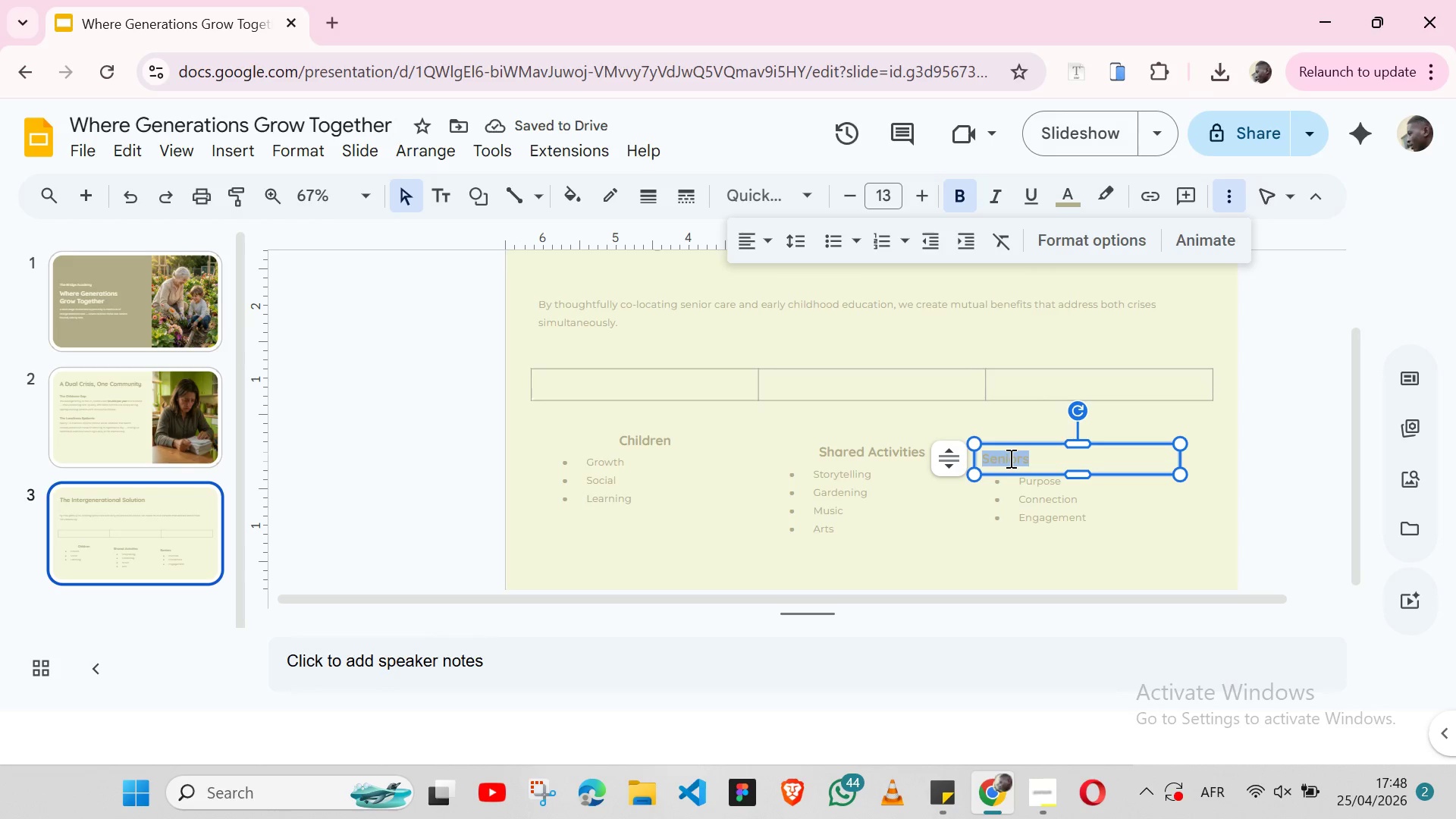 
triple_click([1009, 458])
 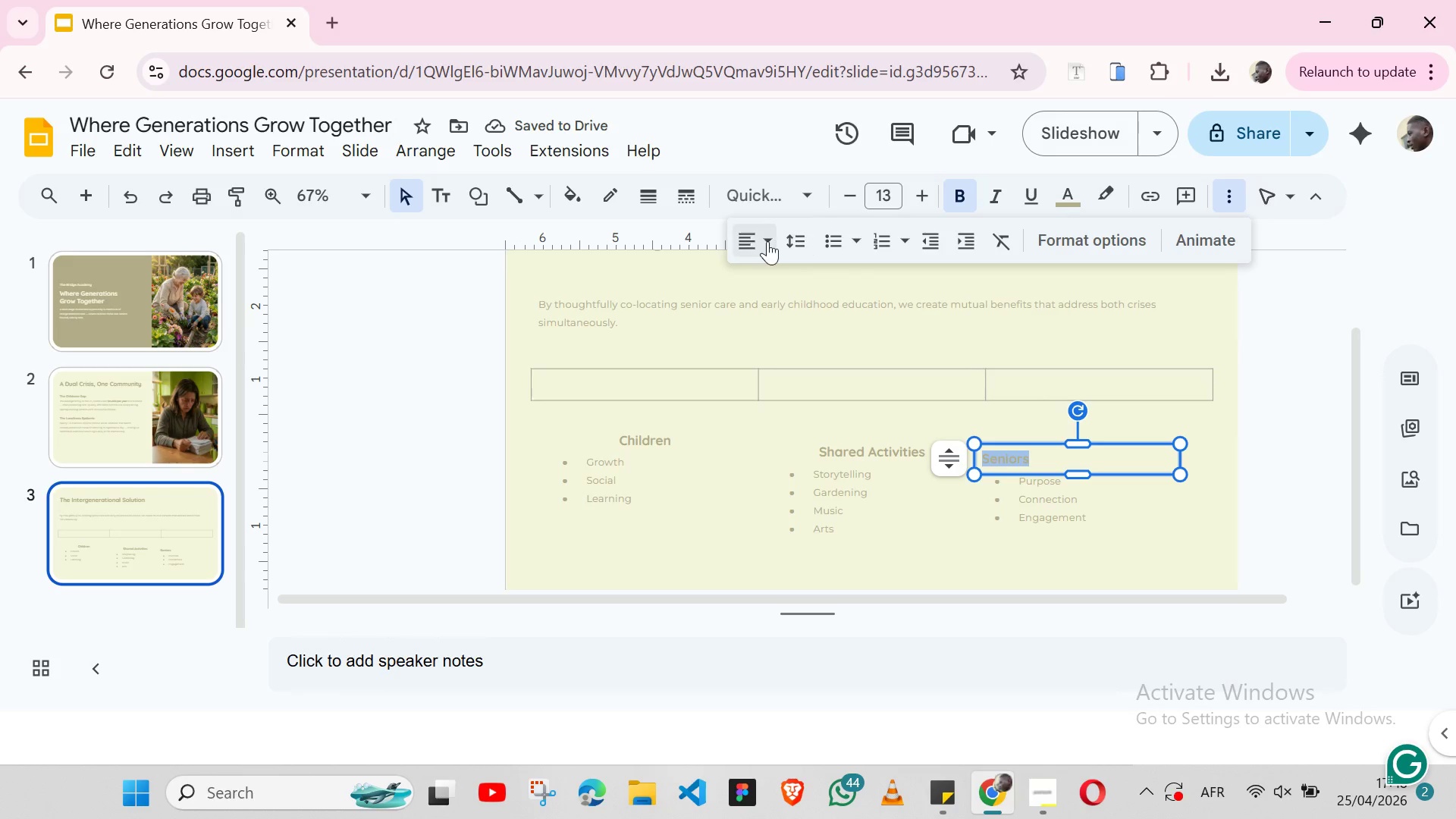 
left_click([764, 242])
 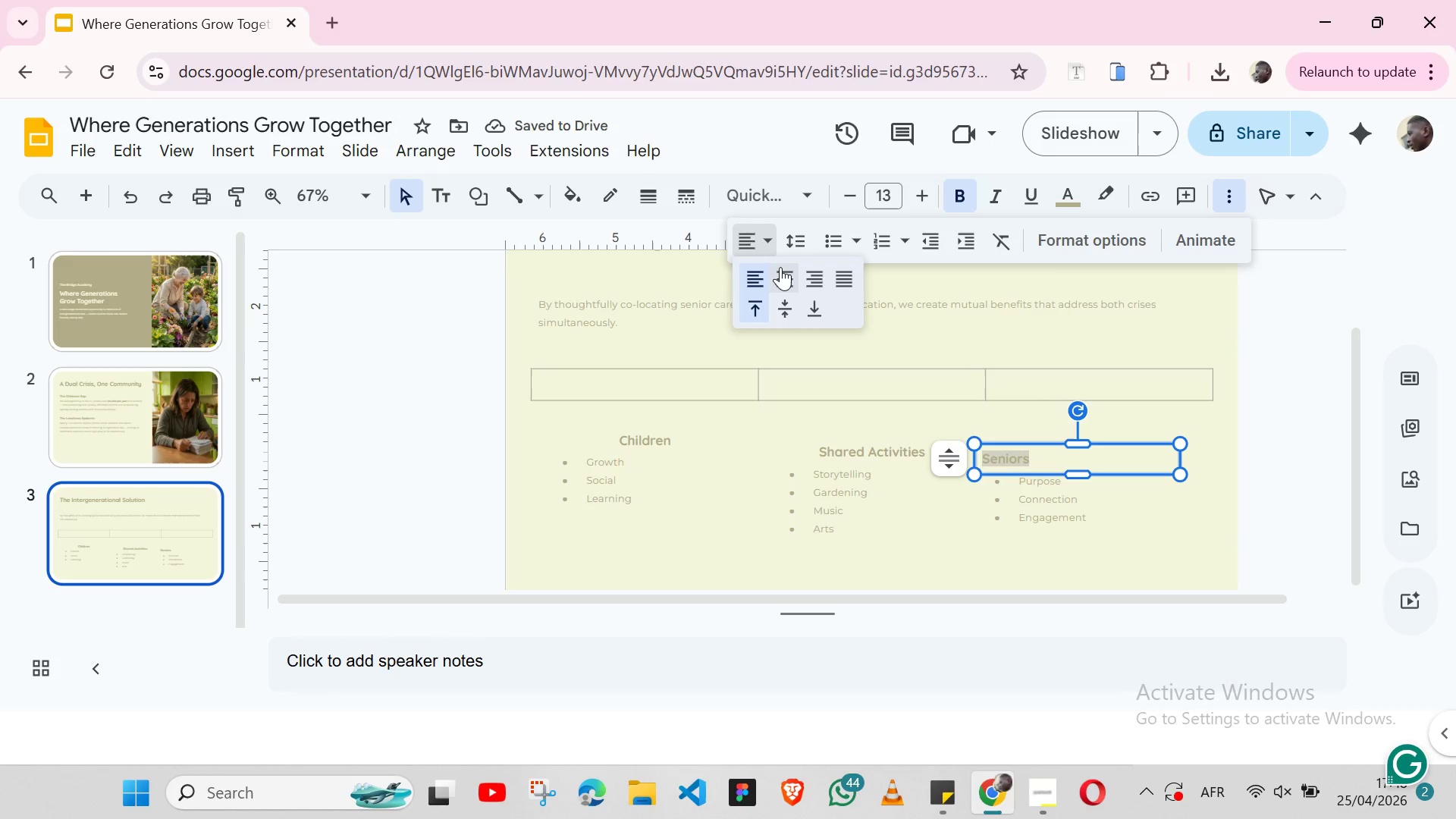 
left_click([780, 267])
 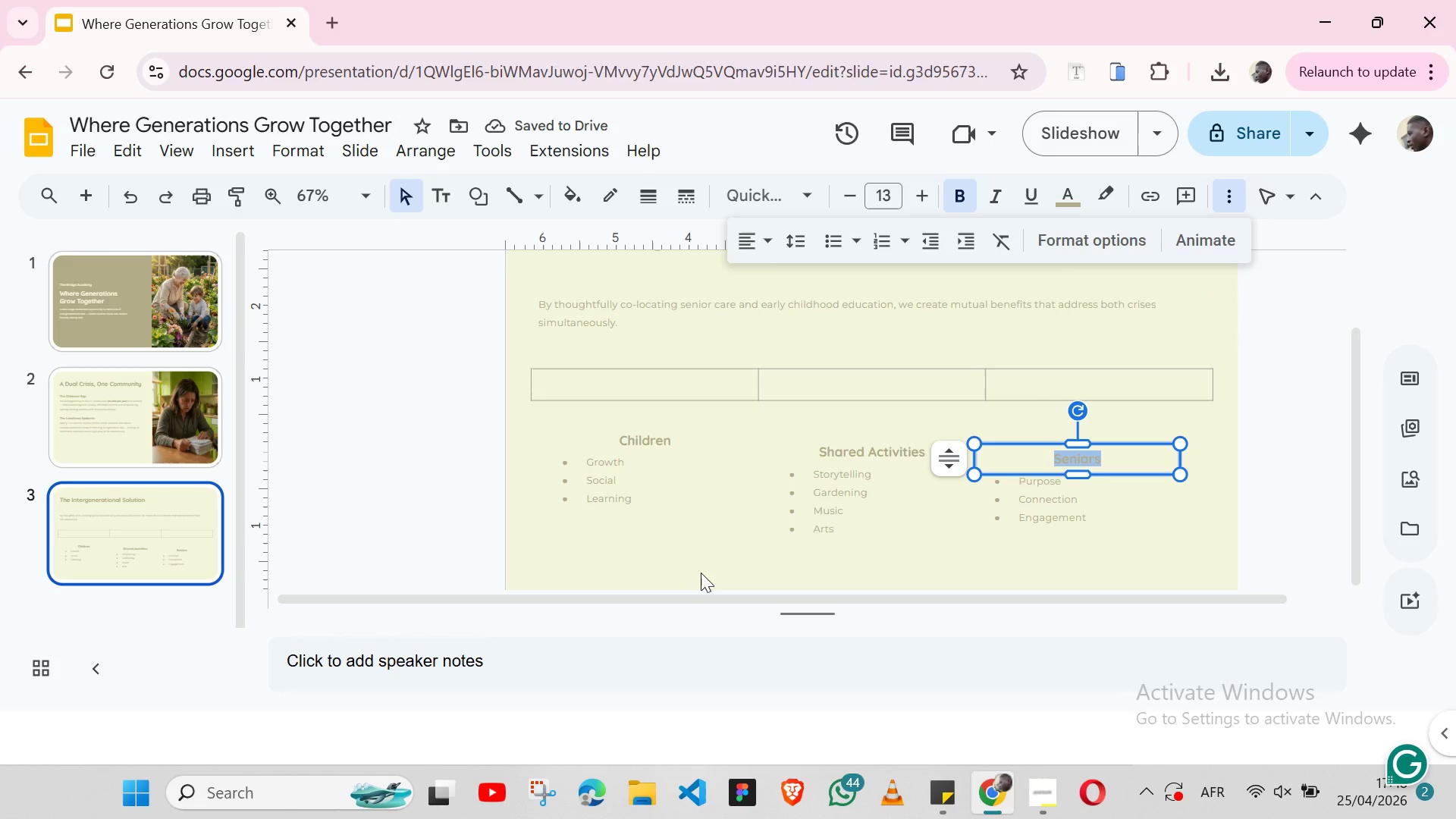 
left_click([687, 568])
 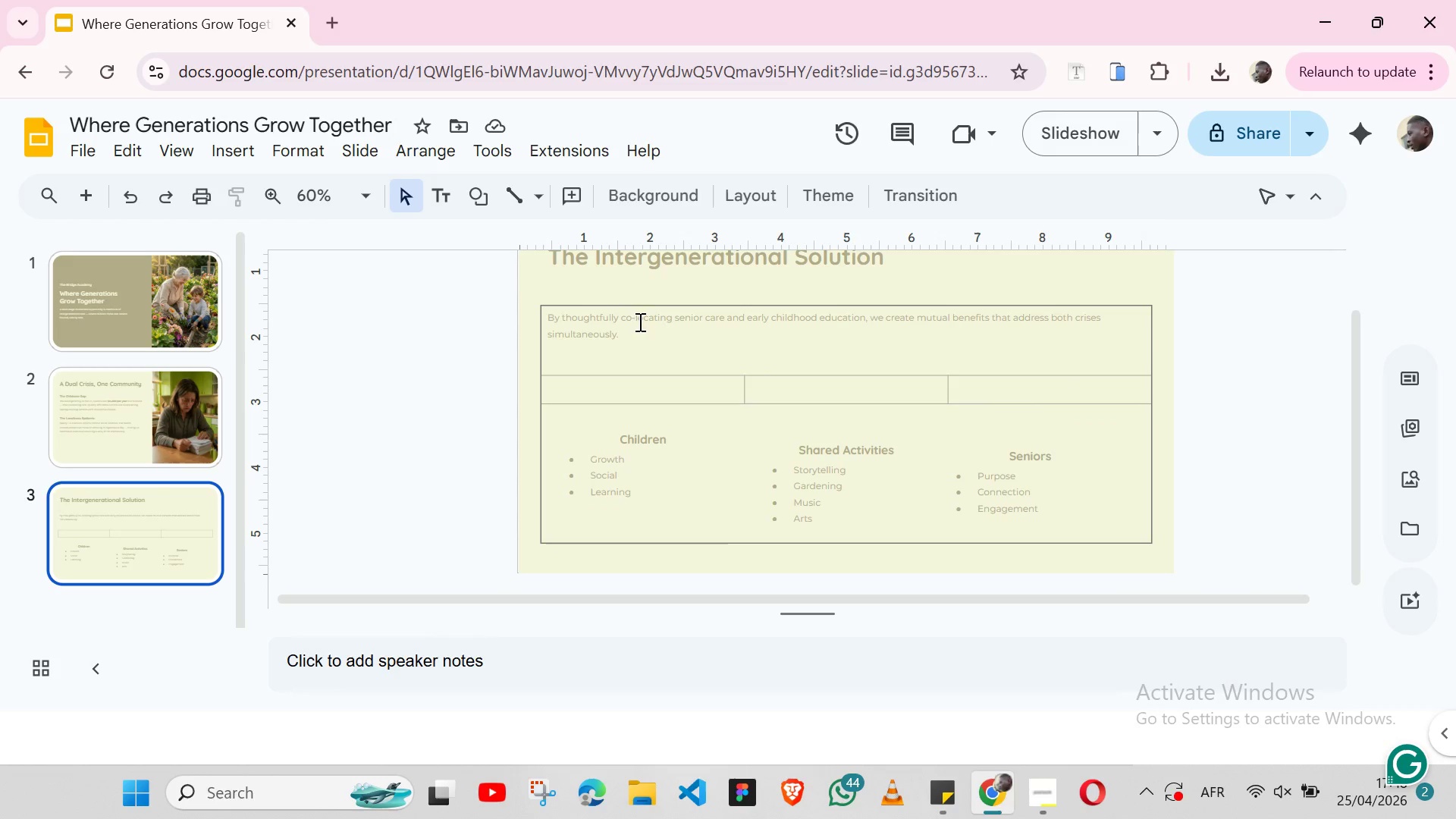 
wait(6.16)
 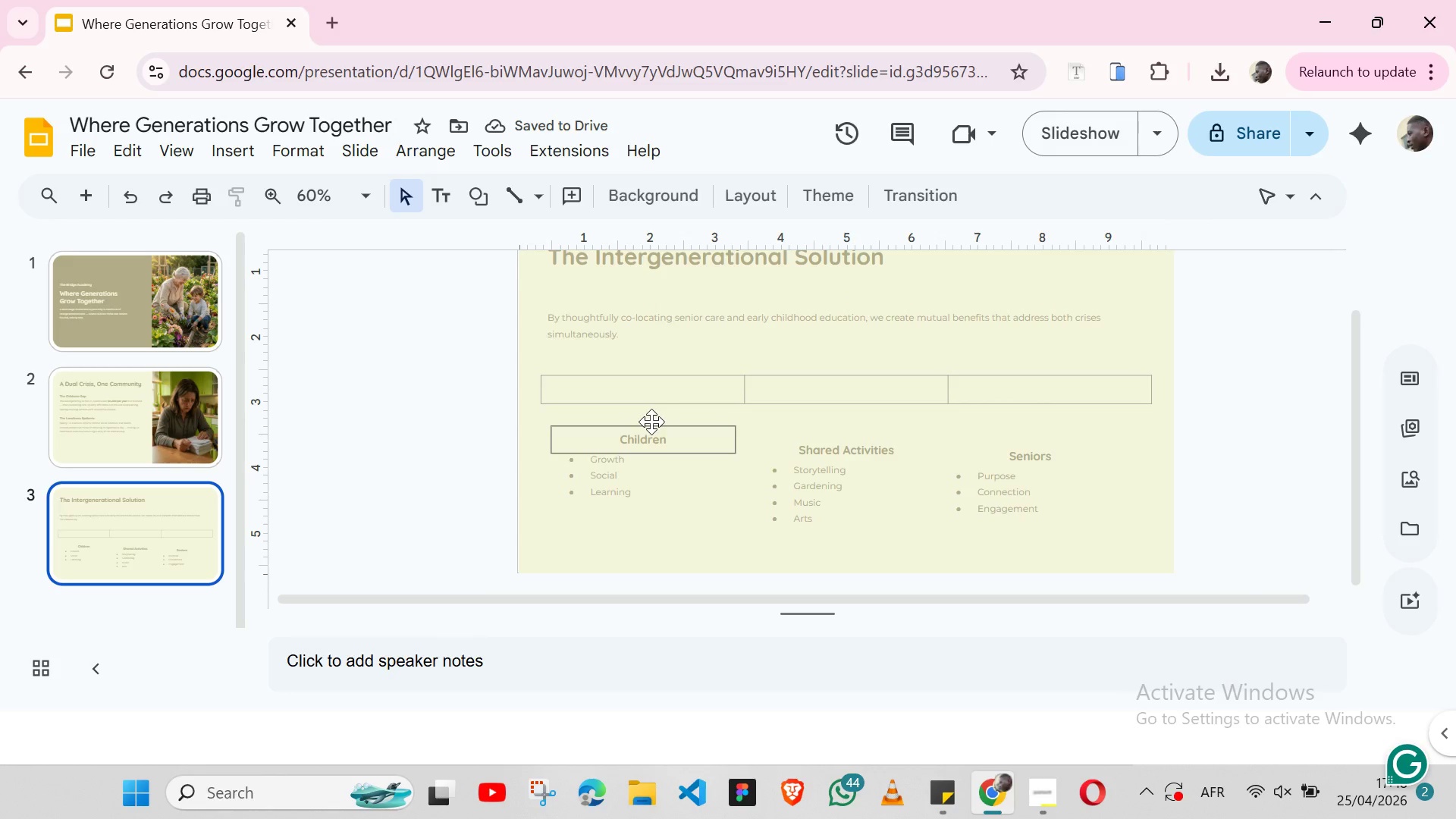 
left_click([607, 302])
 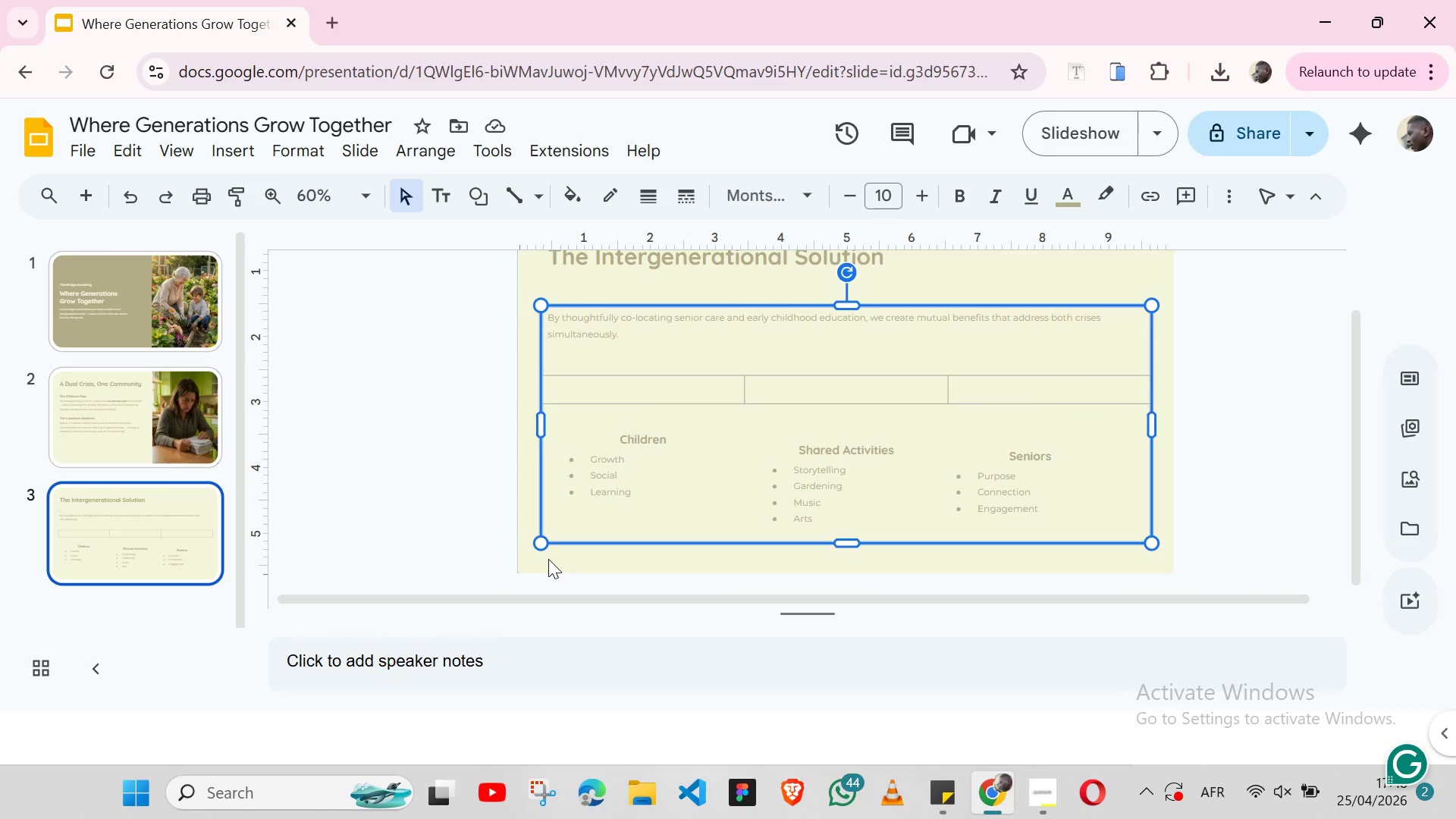 
left_click([548, 559])
 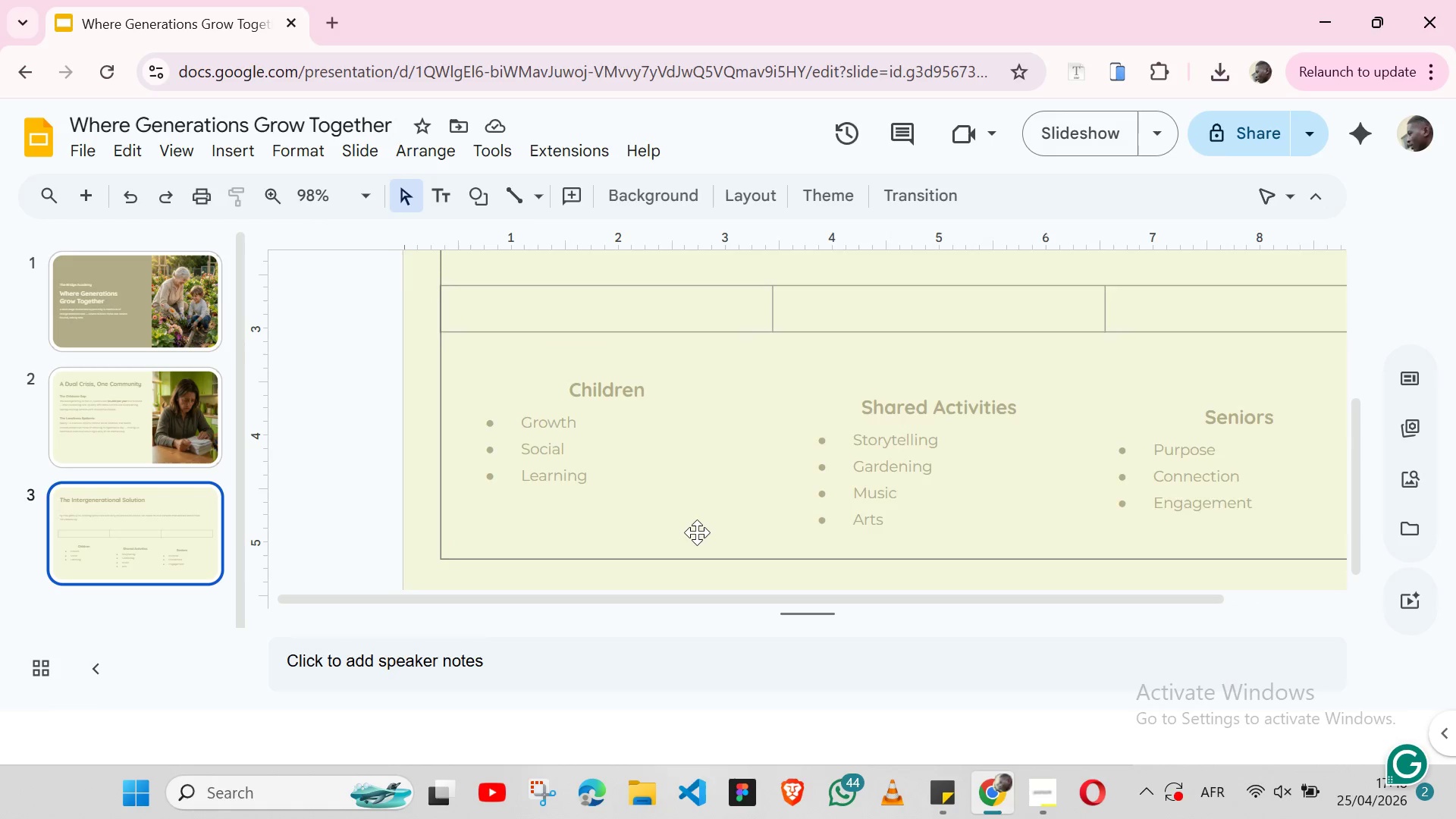 
wait(18.66)
 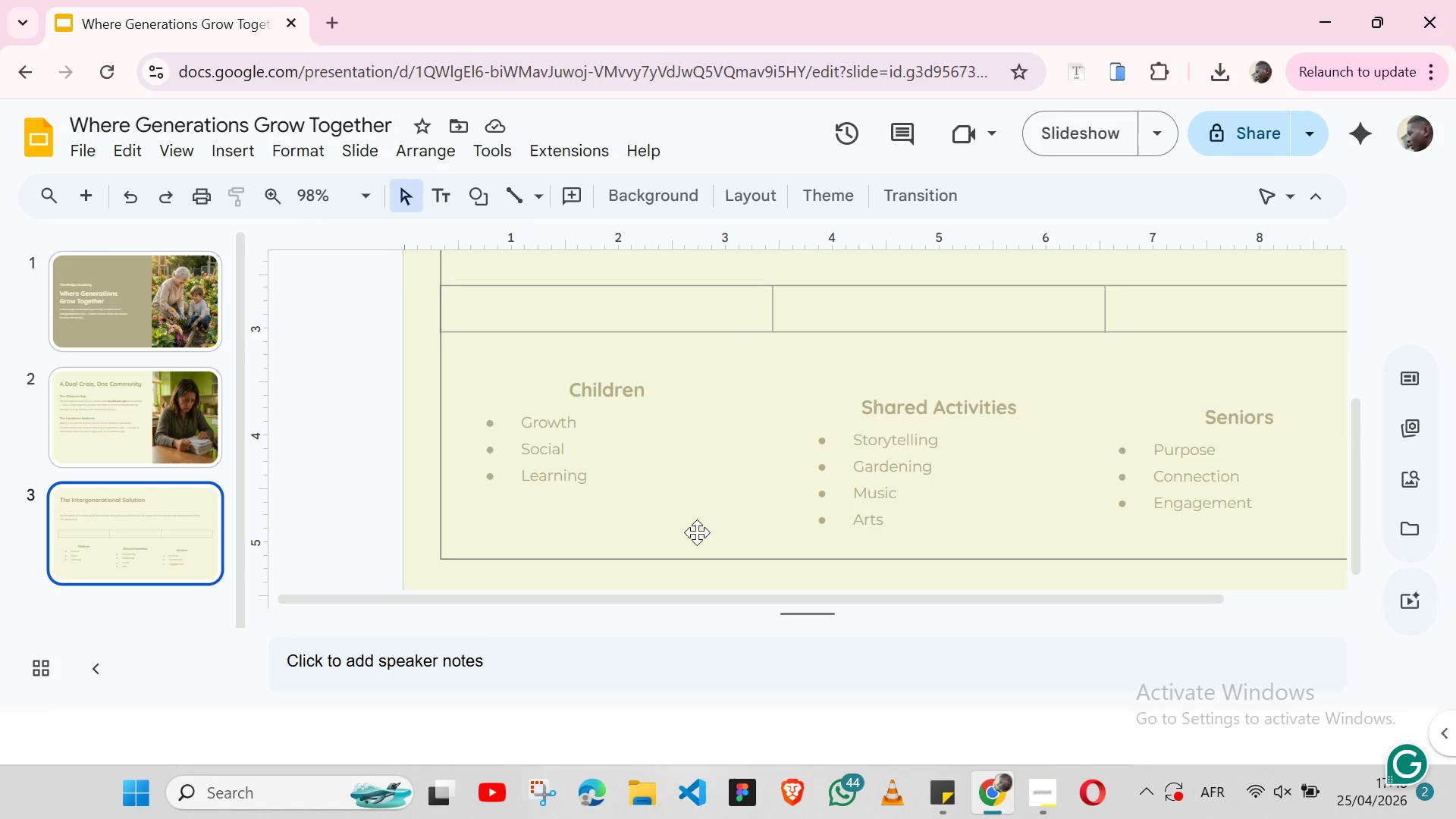 
left_click([480, 200])
 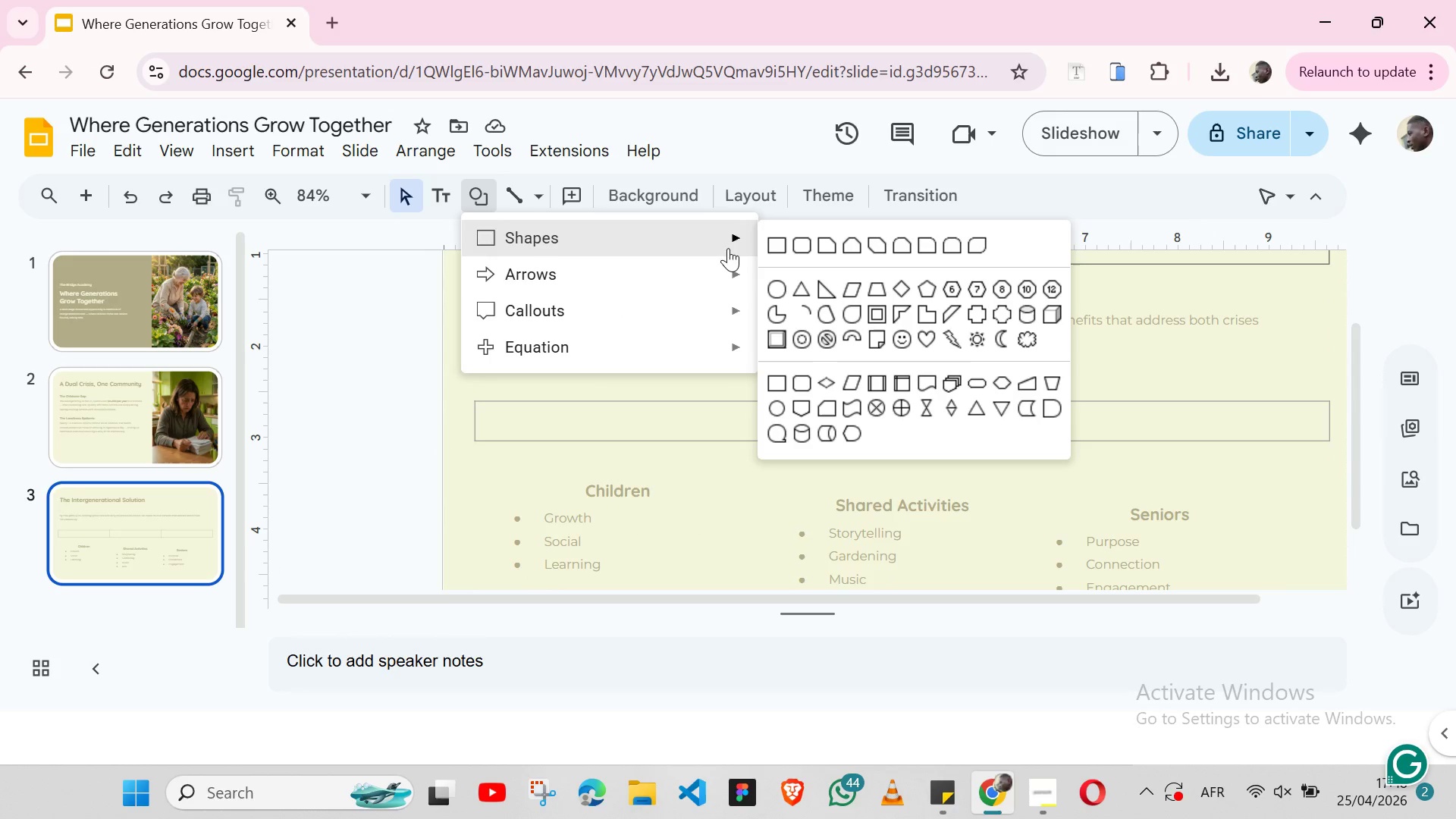 
left_click([783, 282])
 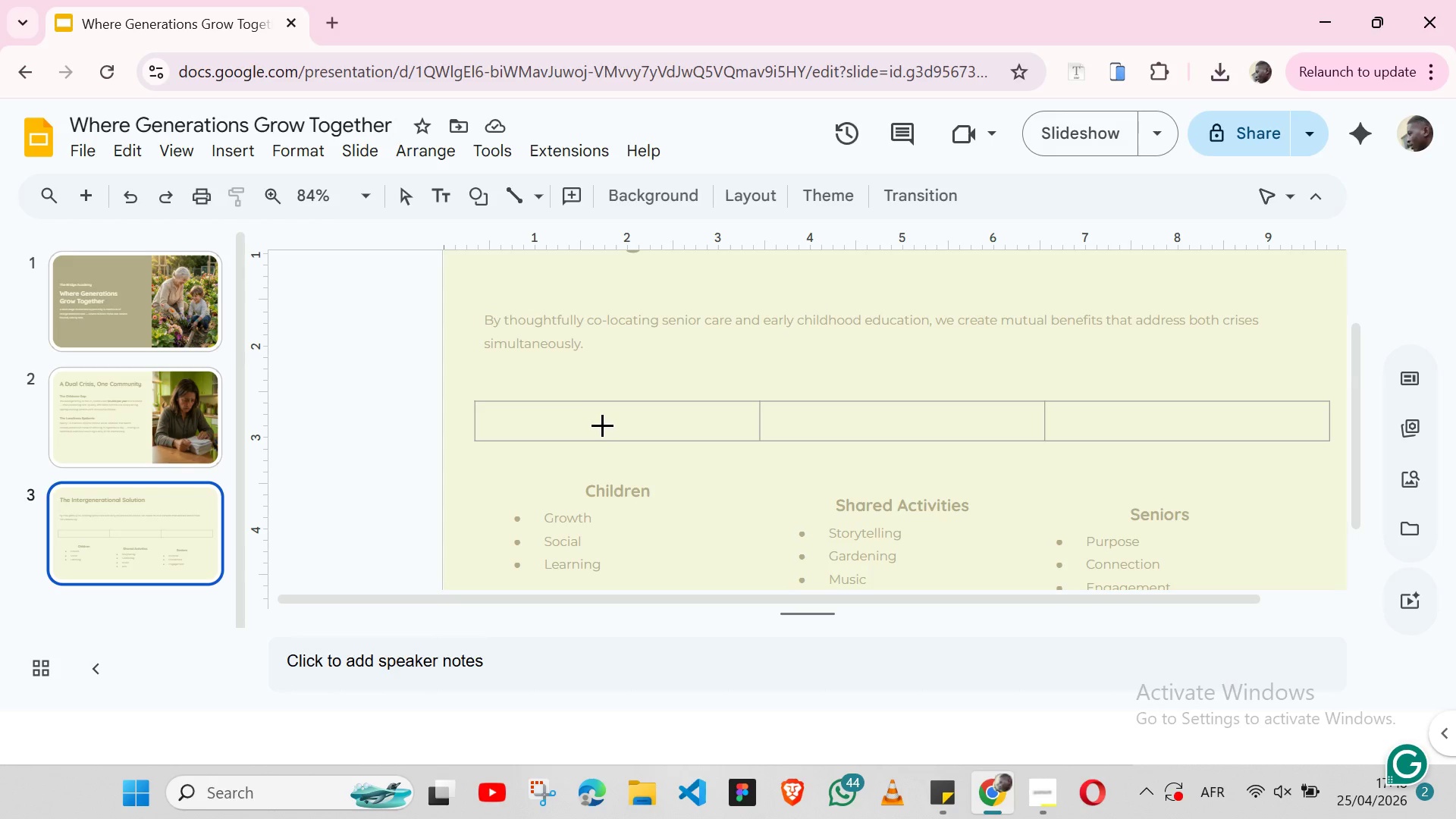 
wait(7.94)
 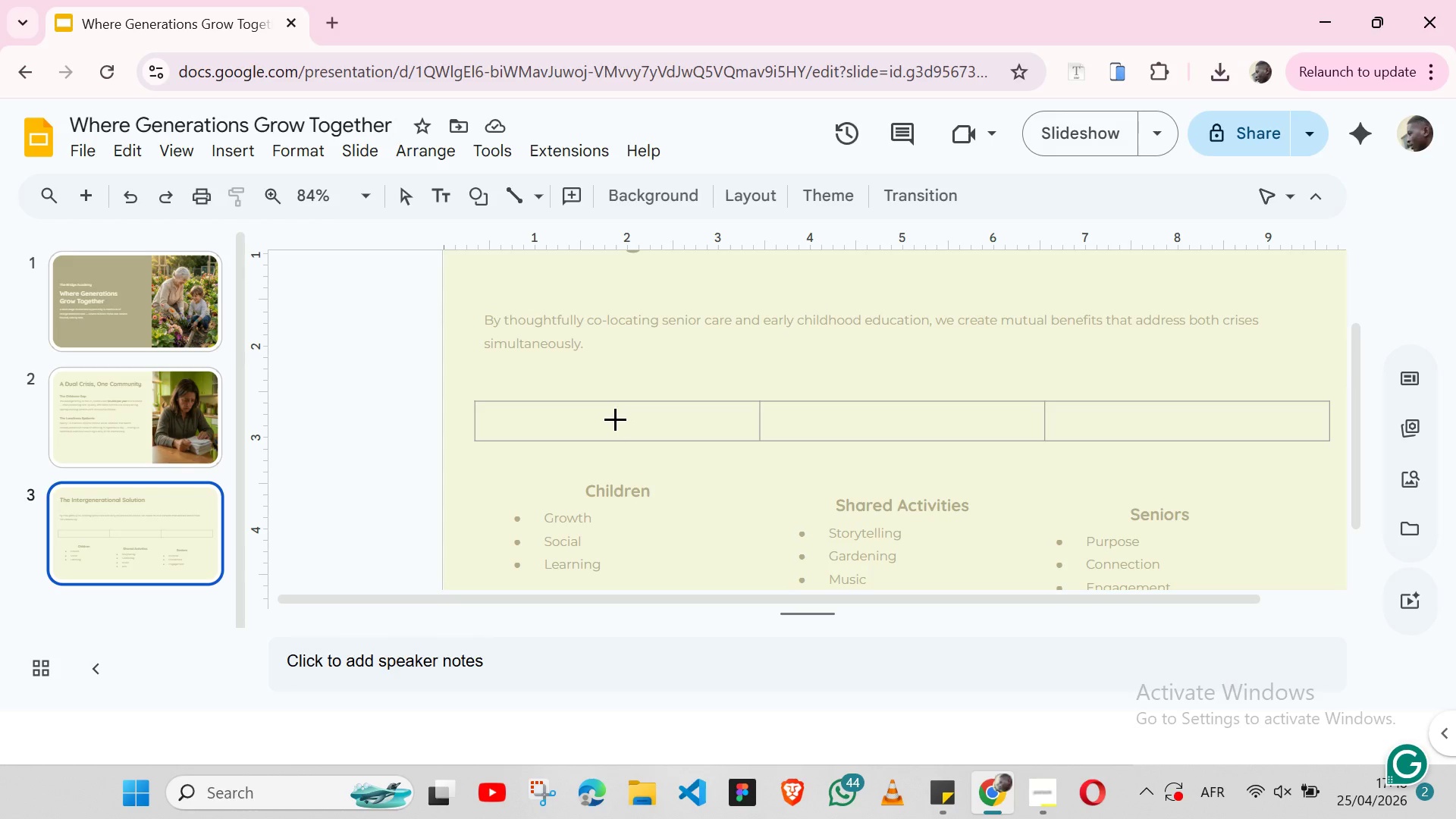 
left_click([589, 414])
 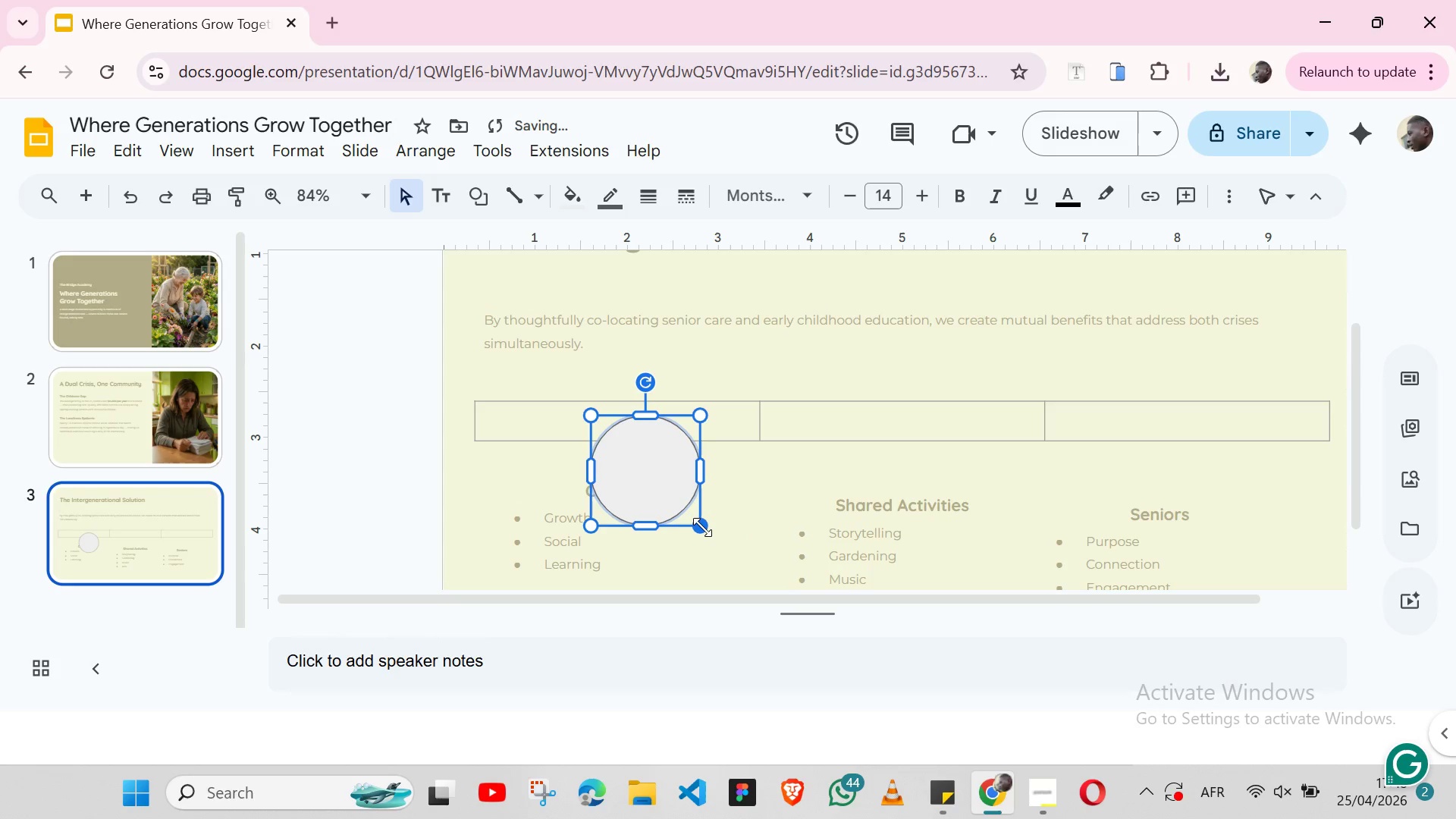 
left_click_drag(start_coordinate=[702, 527], to_coordinate=[623, 453])
 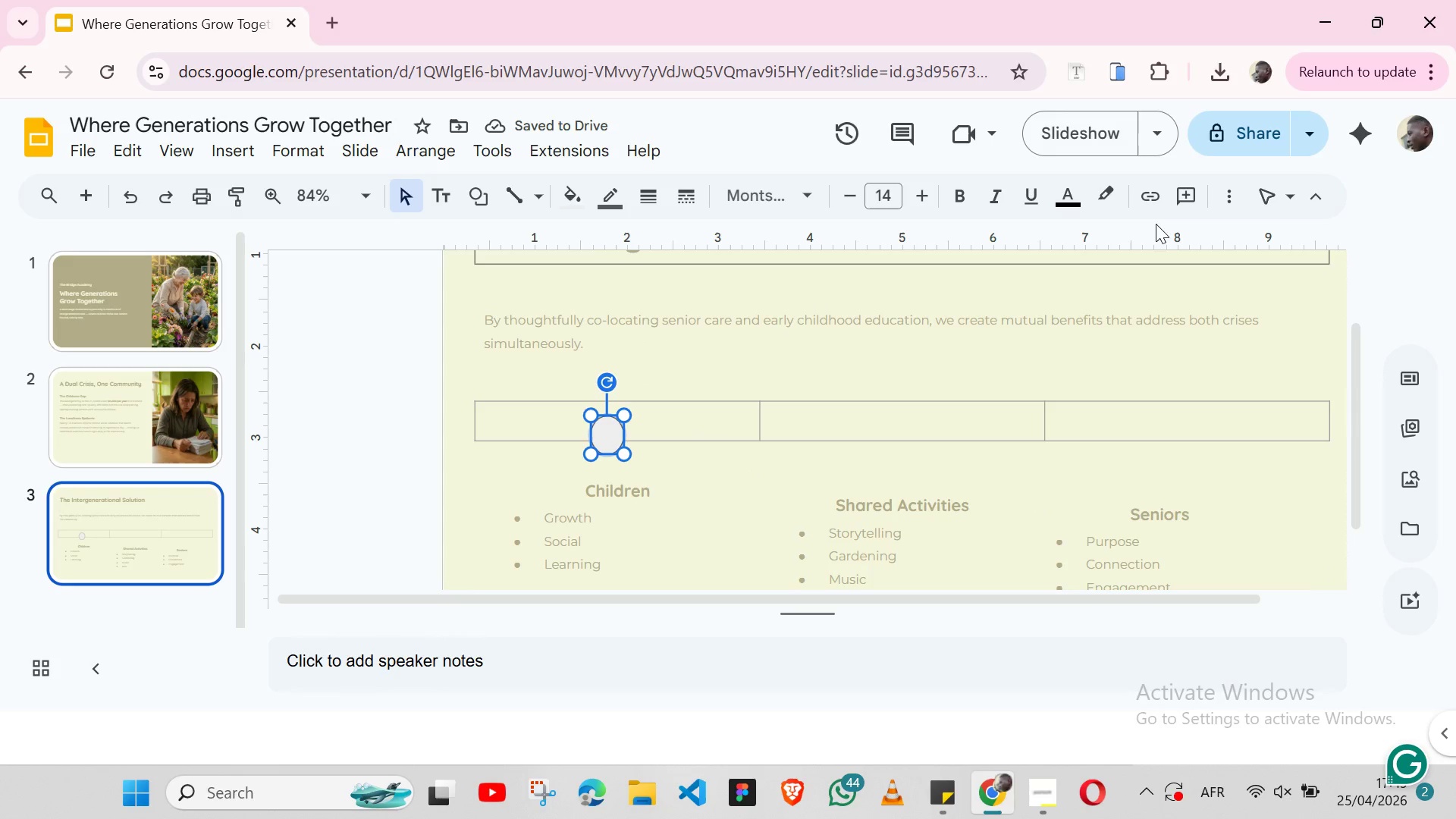 
left_click([1232, 206])
 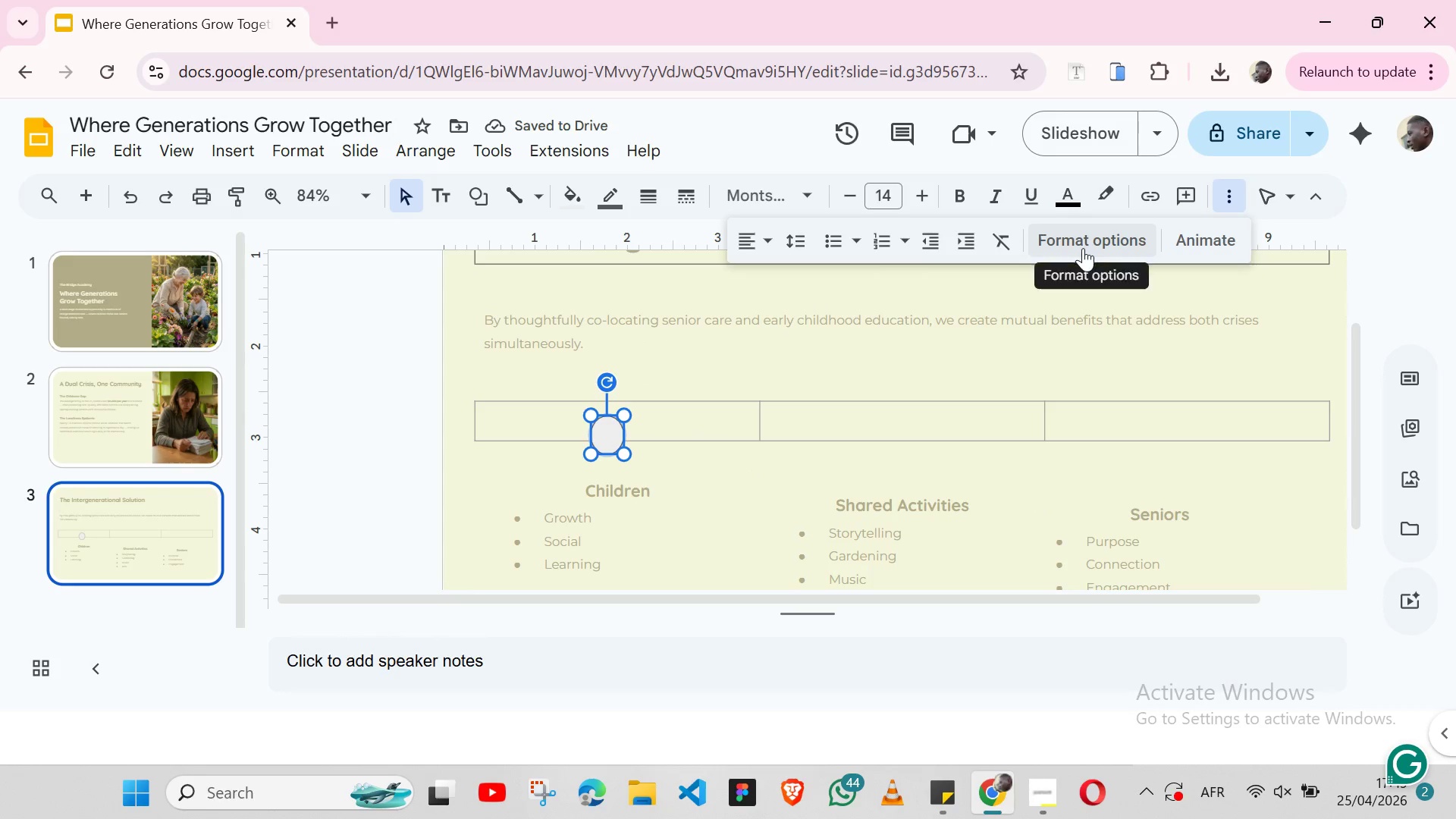 
left_click([1083, 248])
 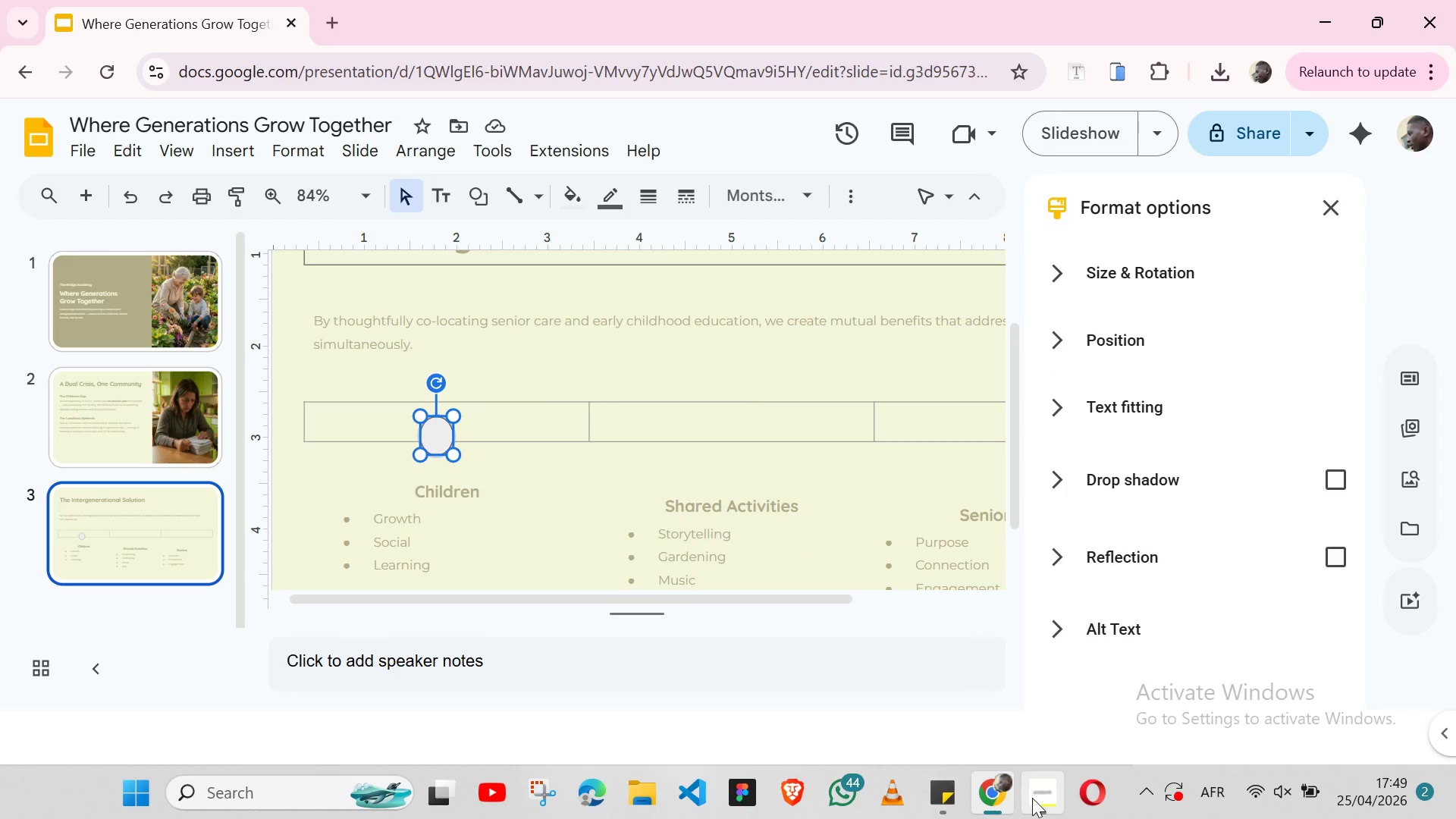 
left_click([1032, 798])